 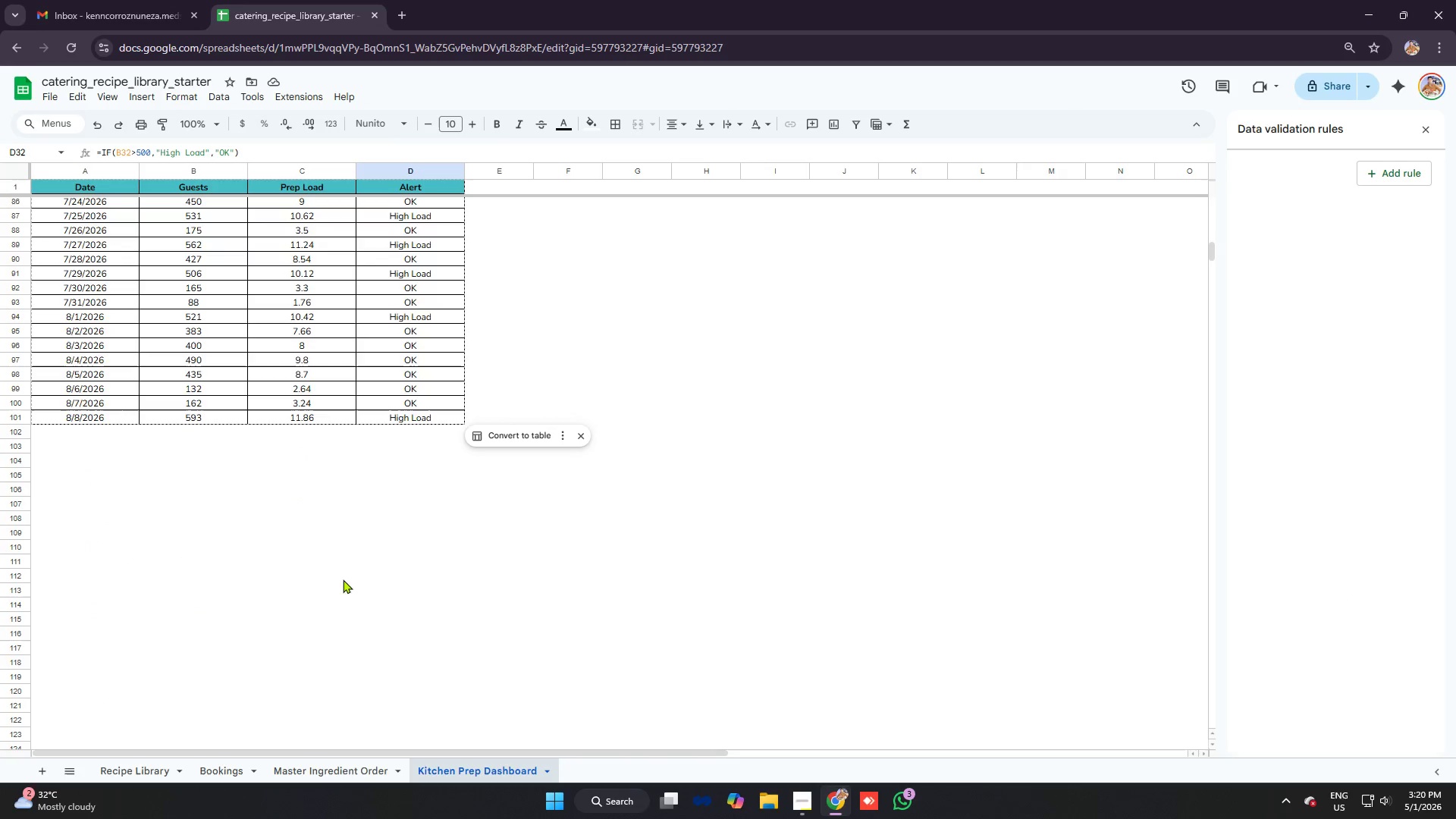 
left_click([329, 775])
 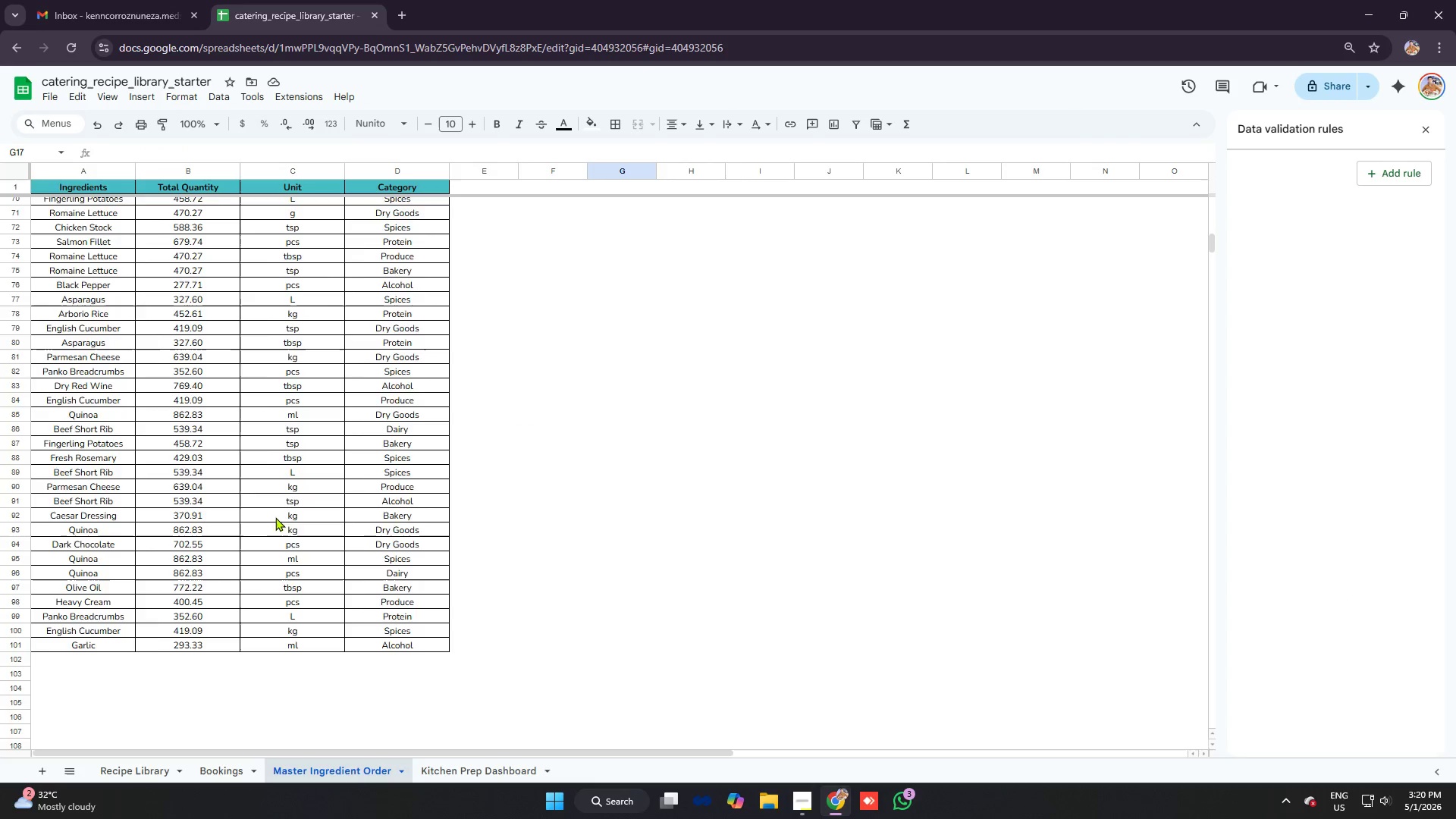 
scroll: coordinate [278, 310], scroll_direction: up, amount: 20.0
 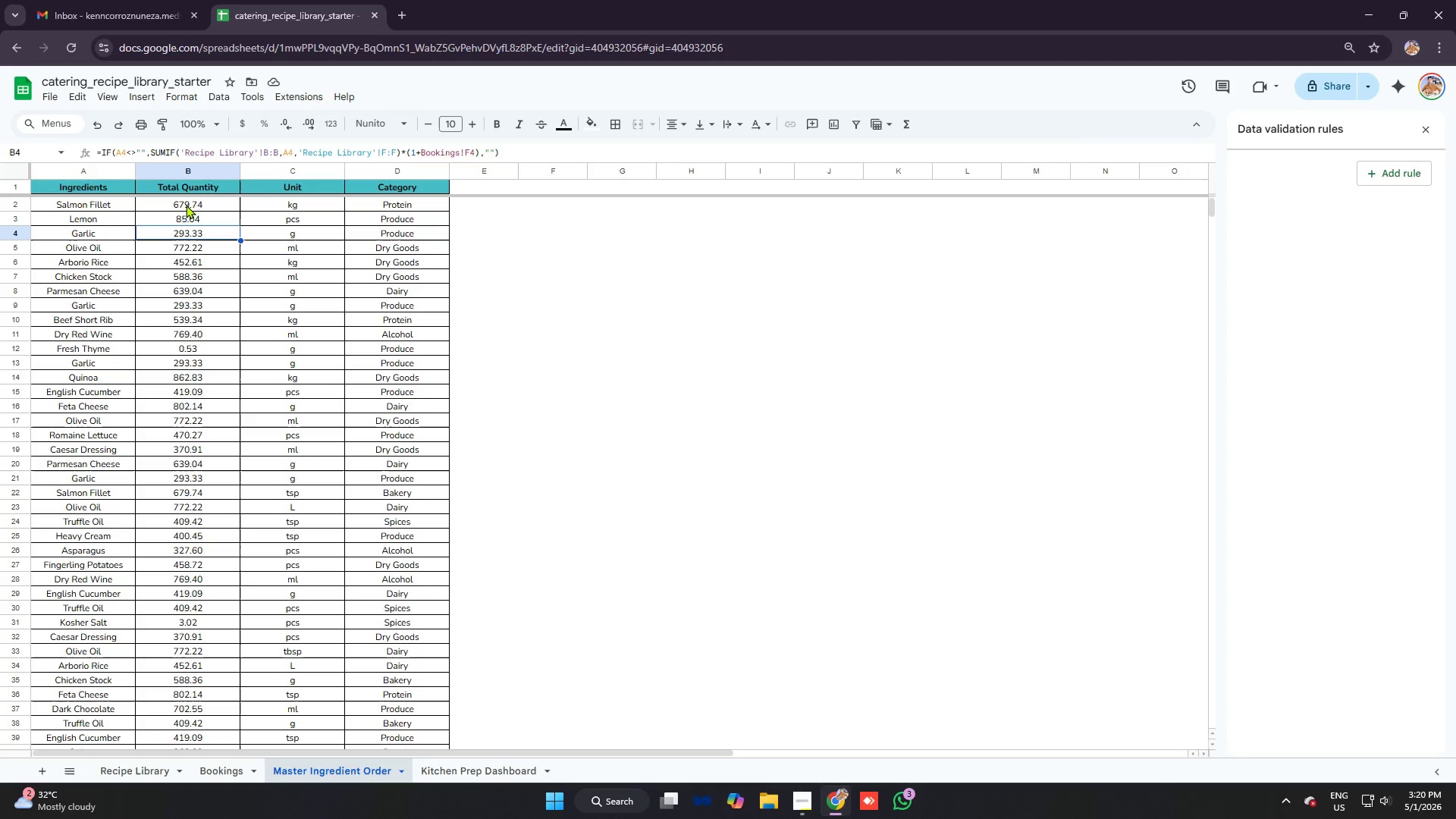 
left_click([186, 202])
 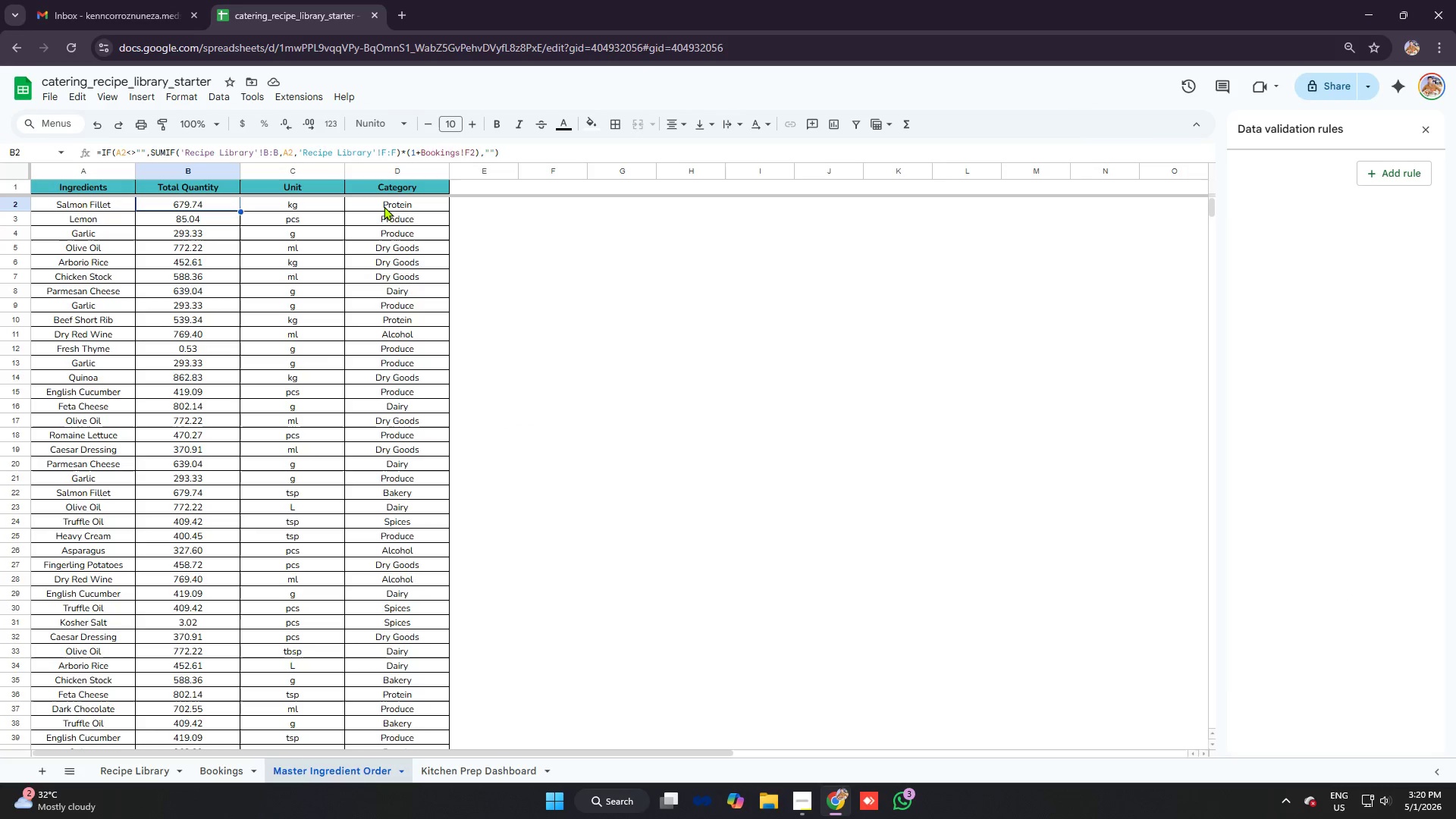 
left_click([384, 206])
 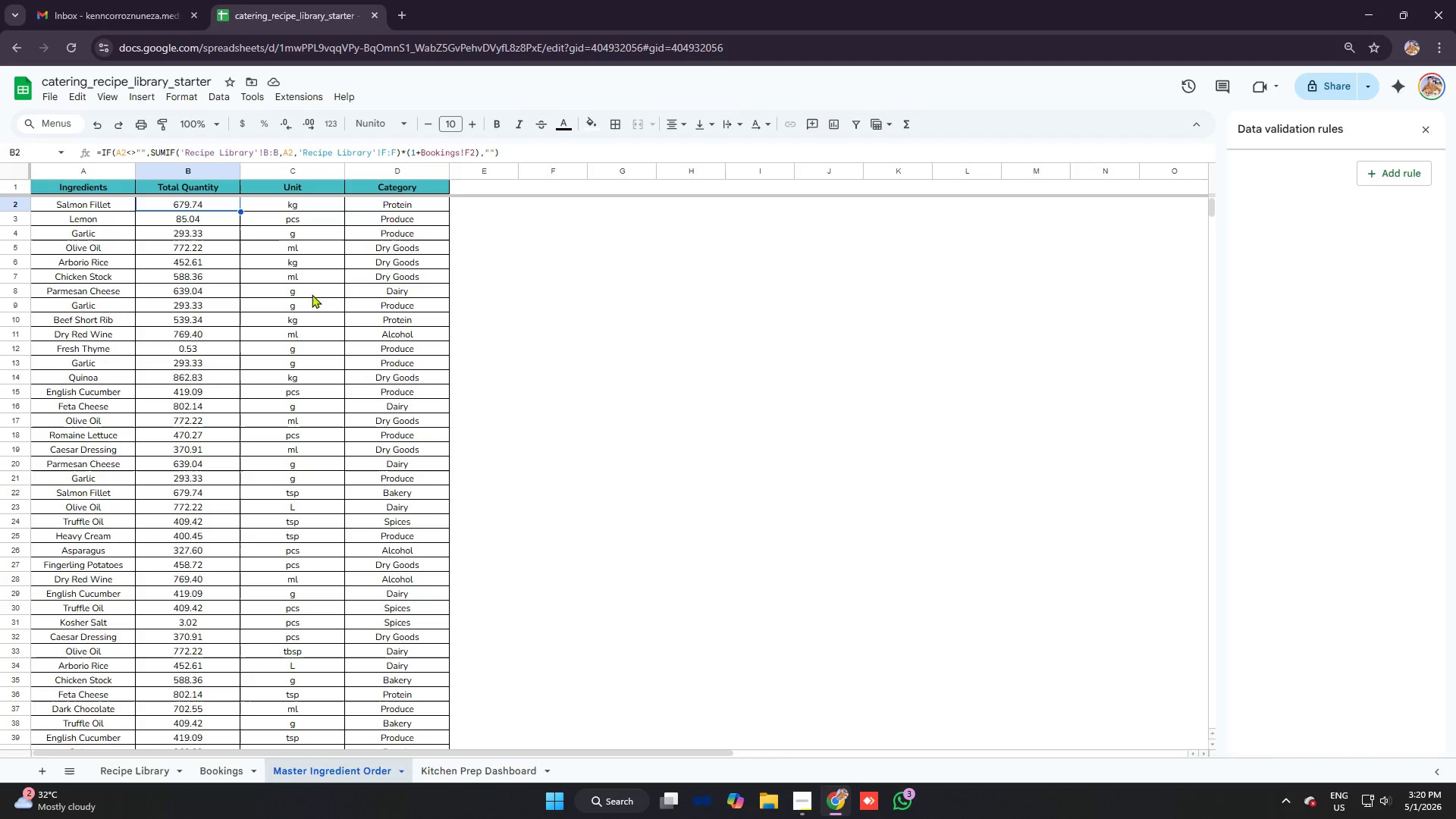 
left_click([478, 772])
 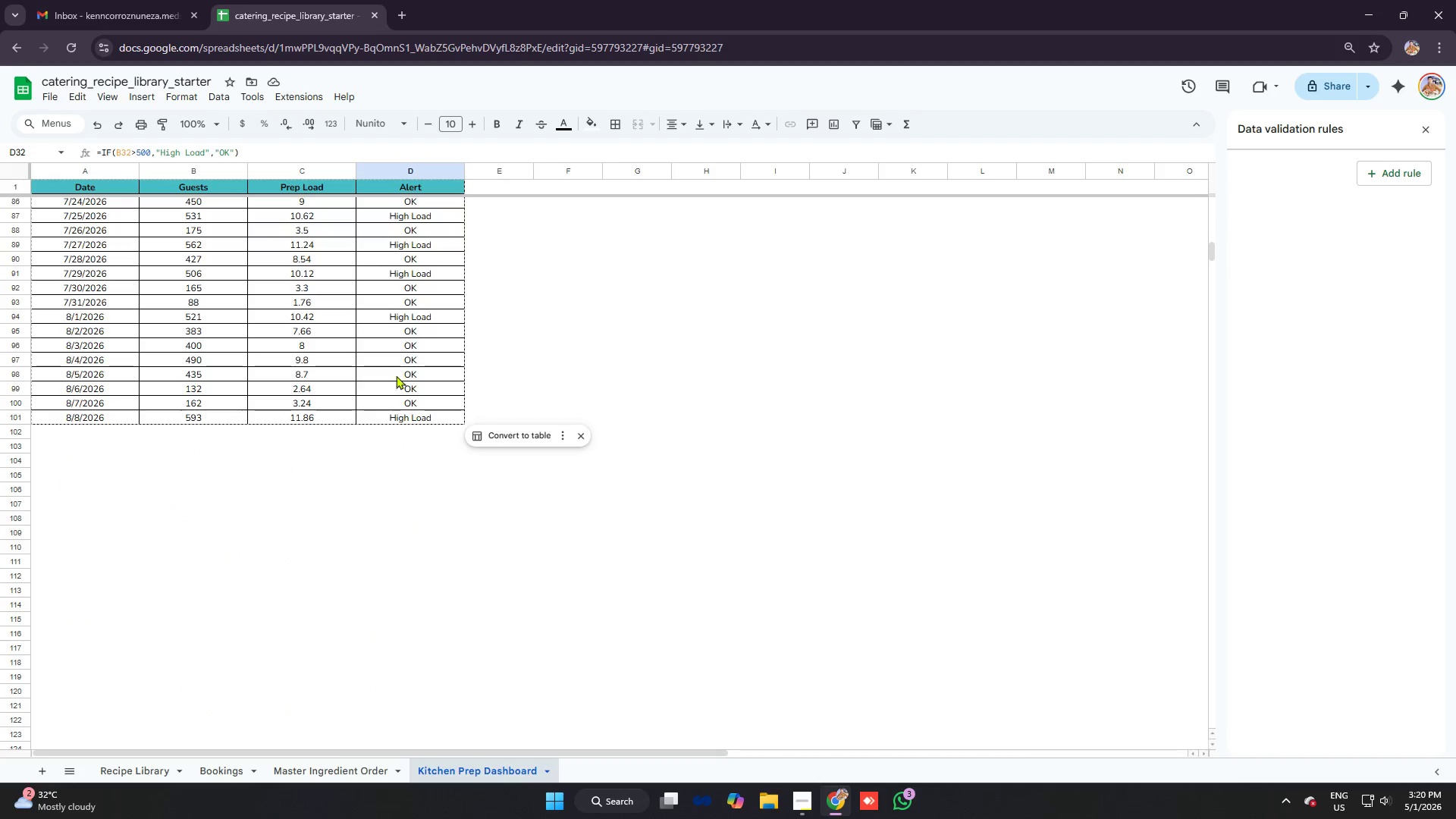 
left_click([400, 333])
 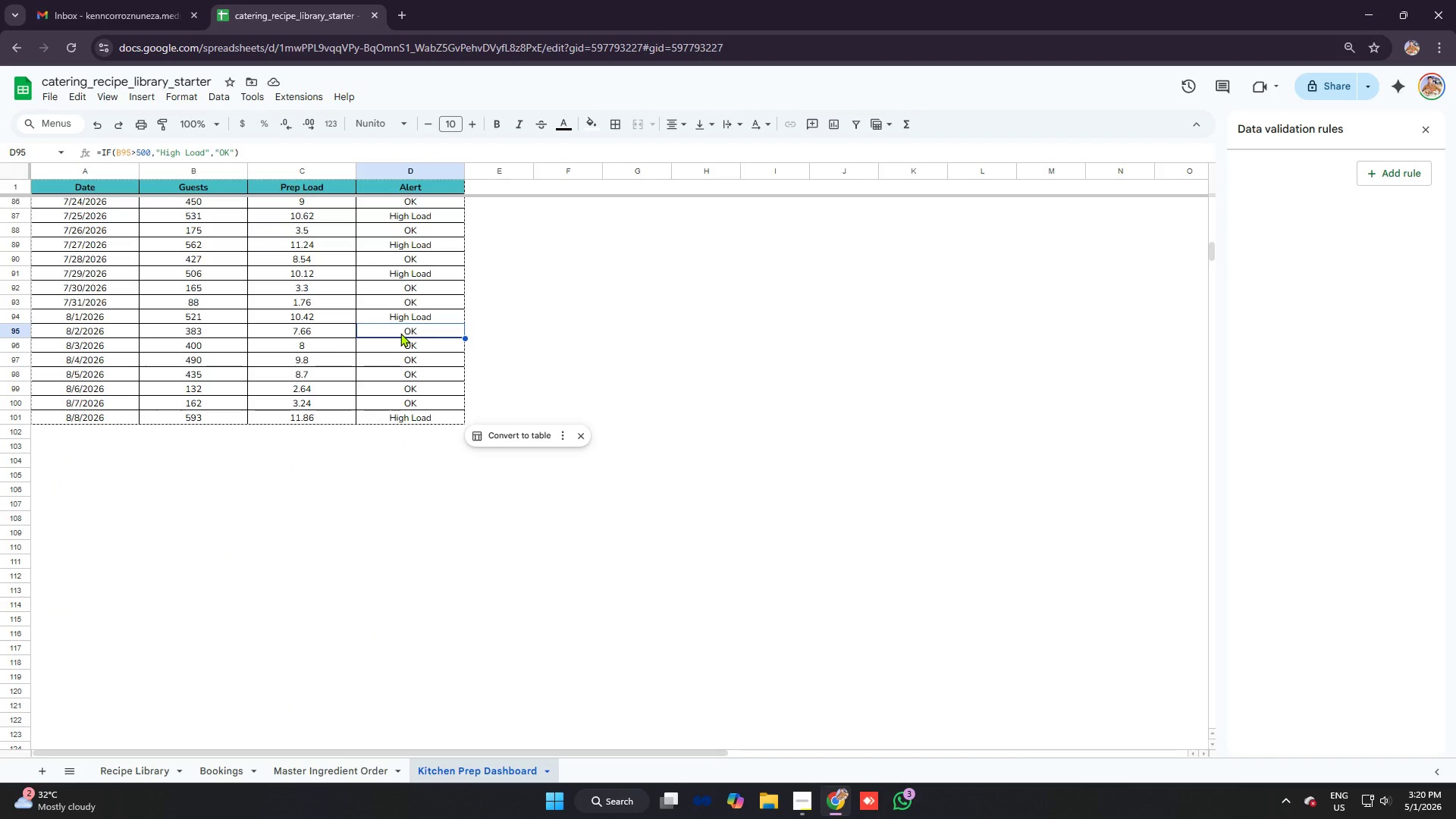 
scroll: coordinate [400, 333], scroll_direction: up, amount: 25.0
 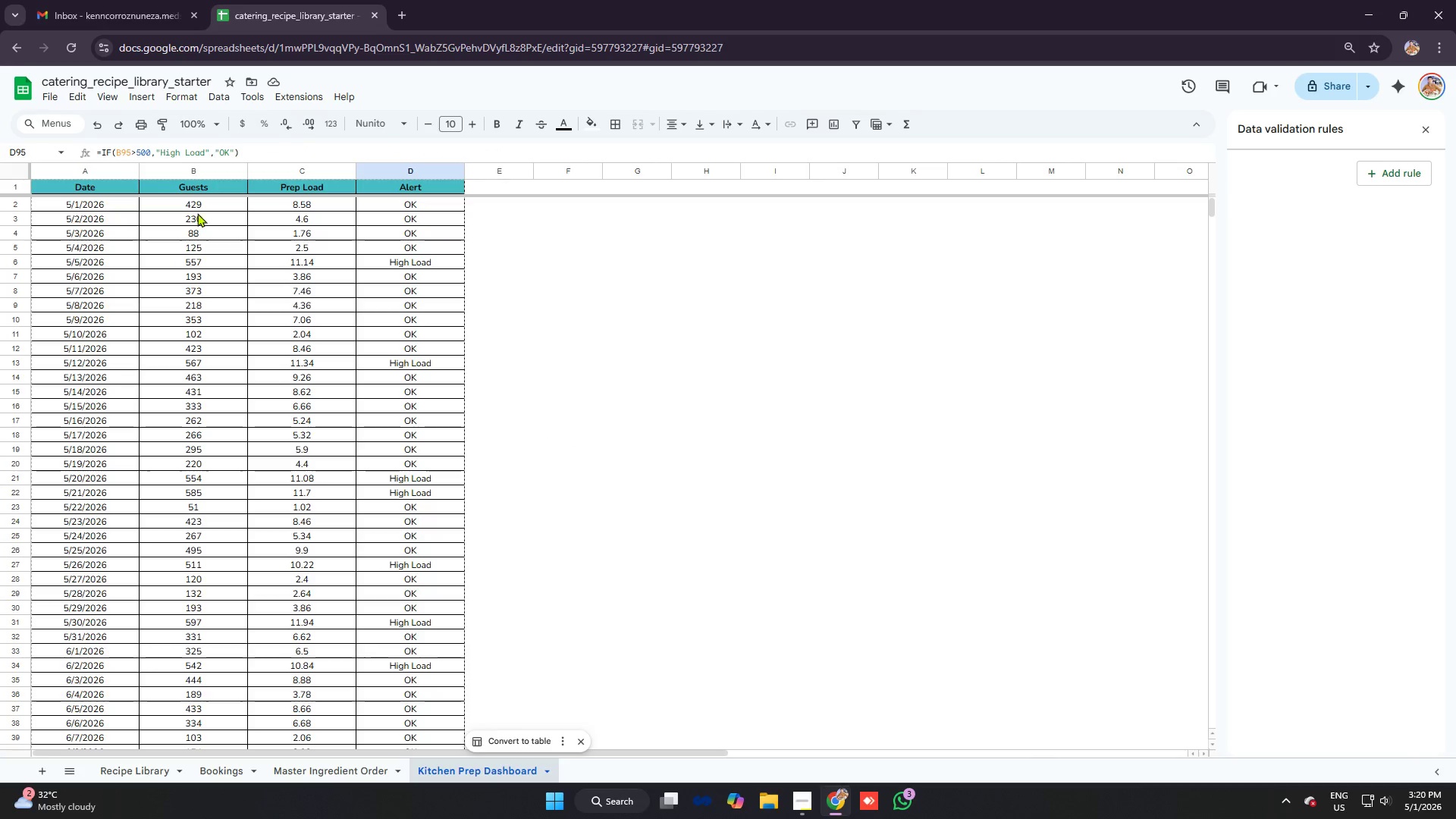 
left_click([197, 211])
 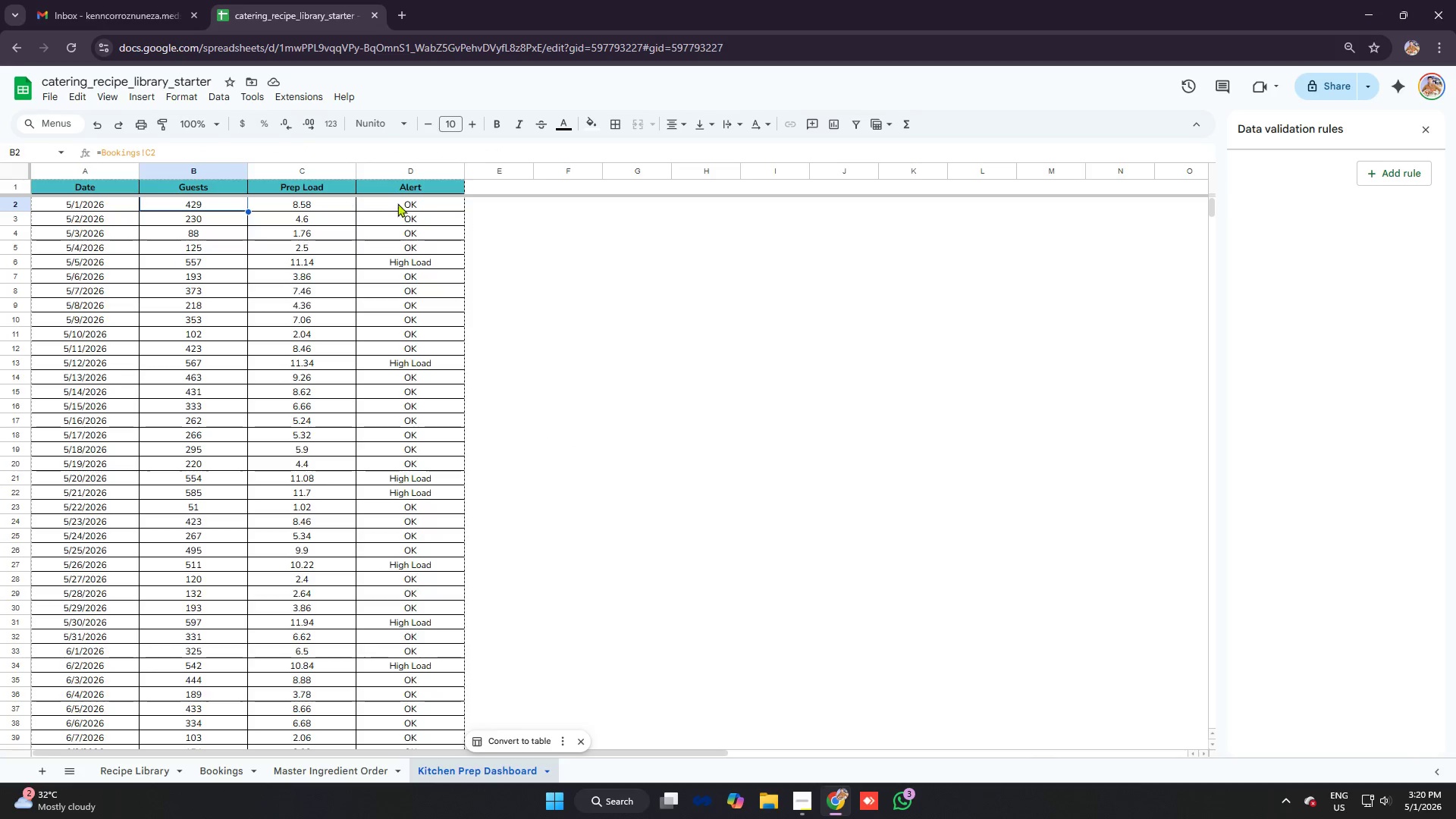 
left_click([425, 202])
 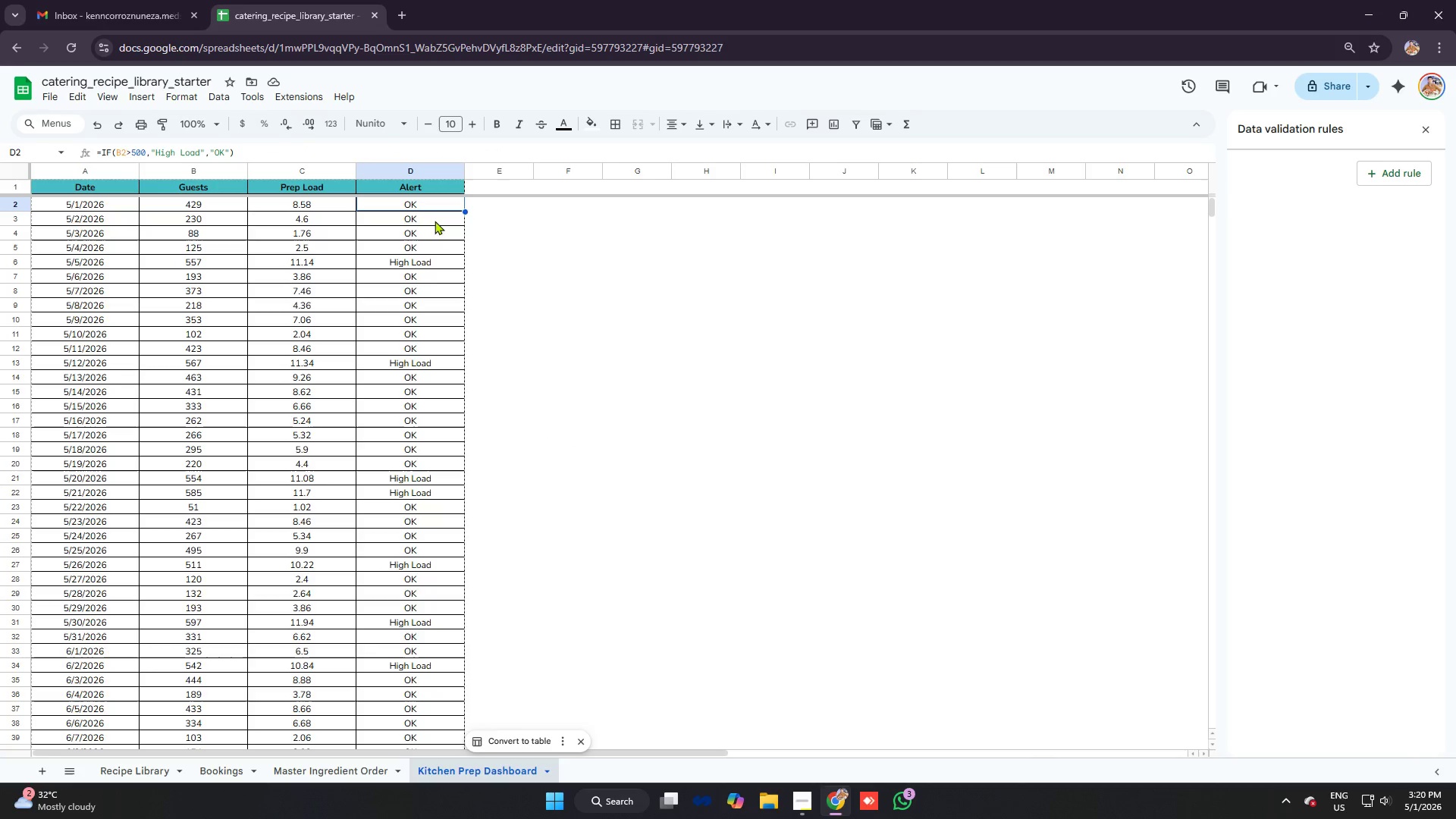 
double_click([431, 232])
 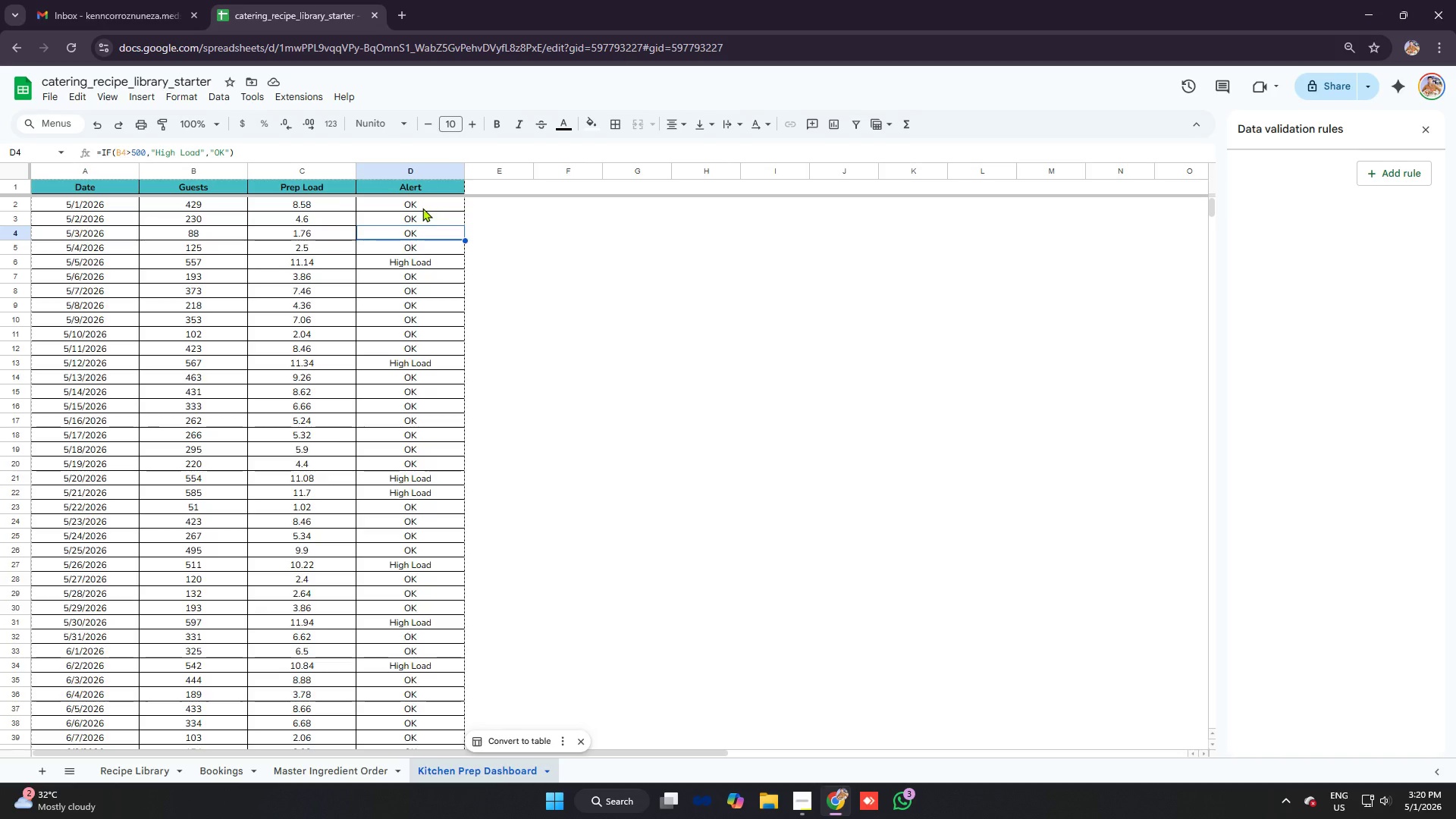 
triple_click([422, 208])
 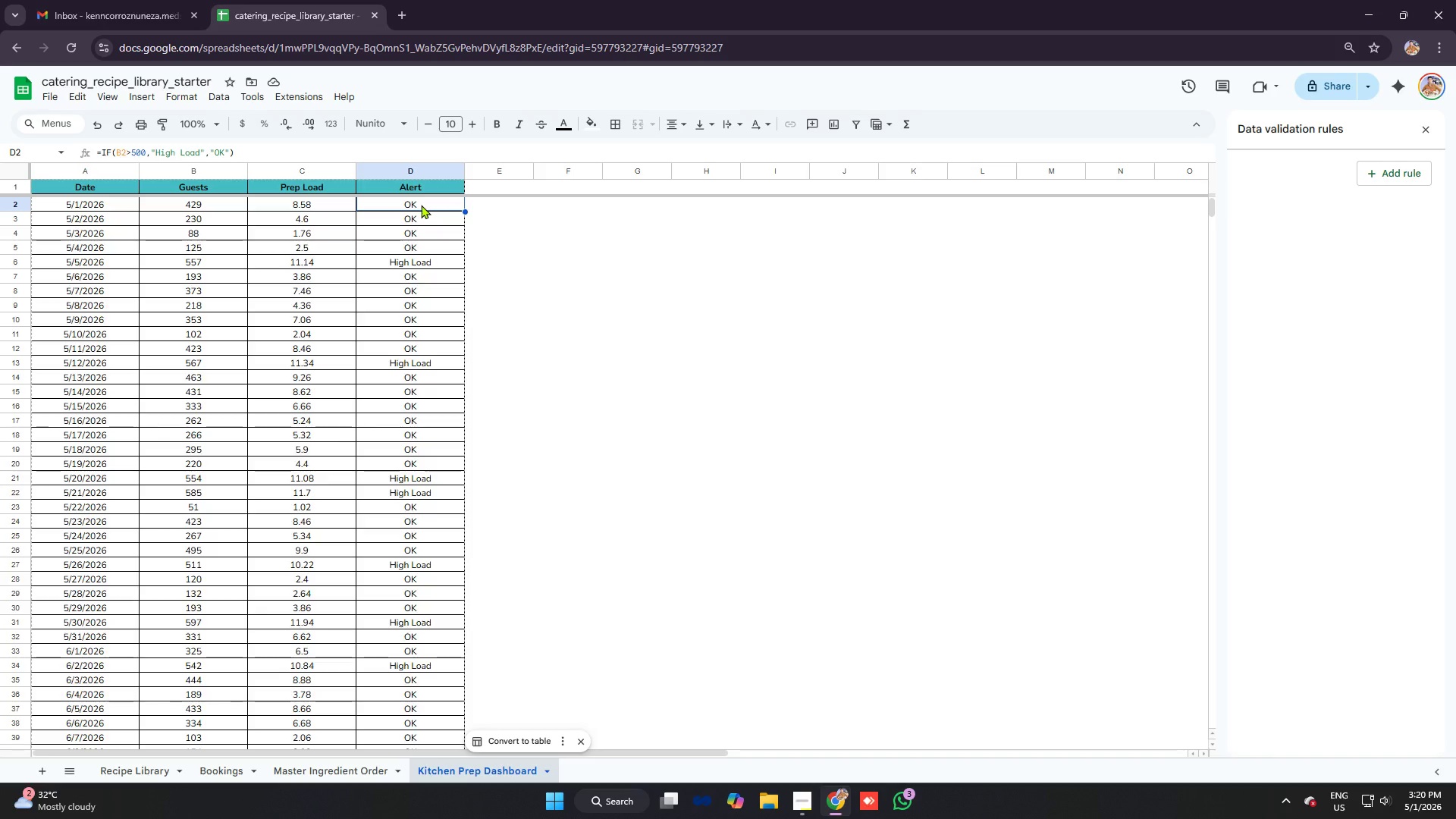 
left_click([421, 205])
 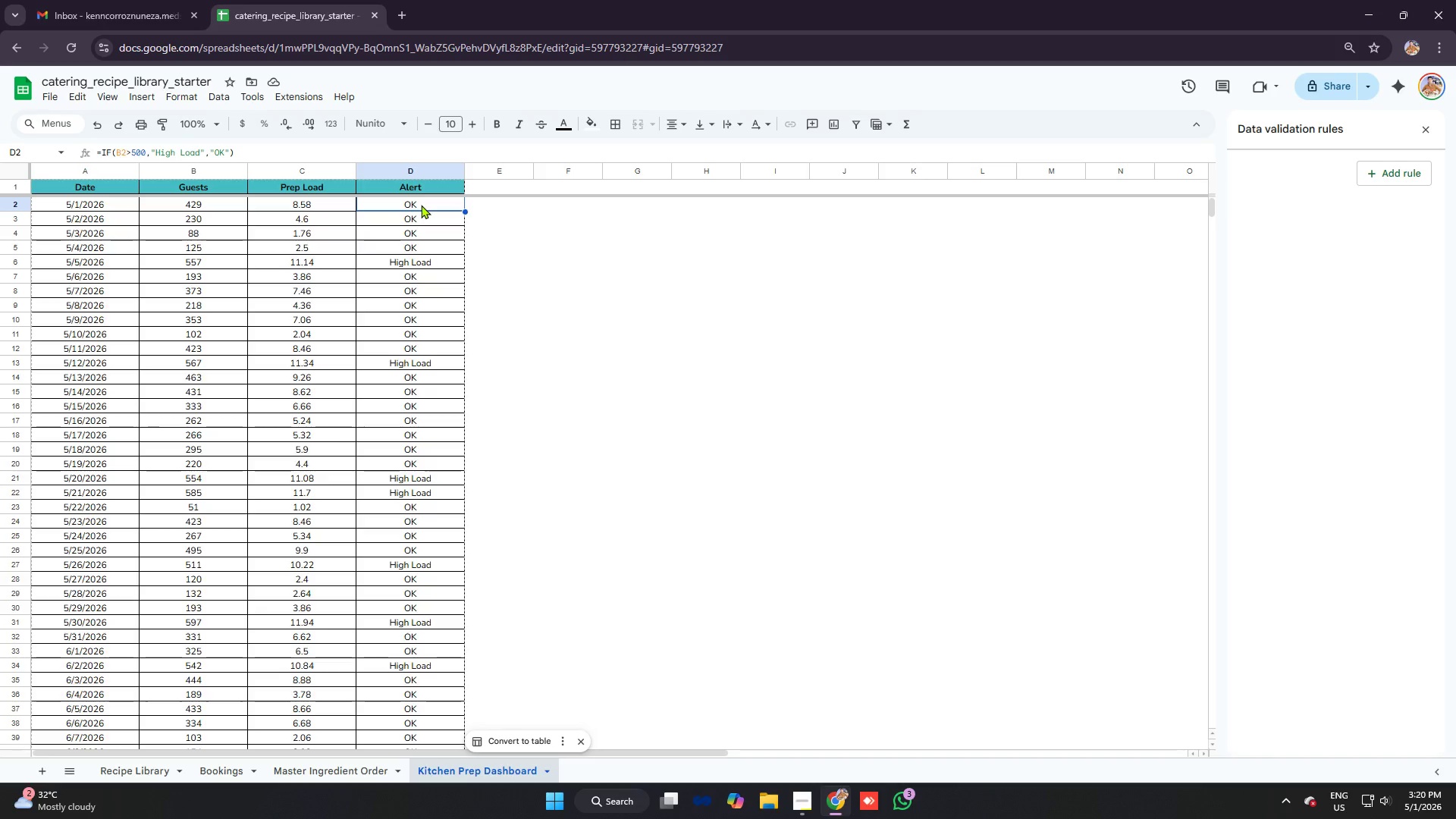 
left_click_drag(start_coordinate=[421, 205], to_coordinate=[390, 418])
 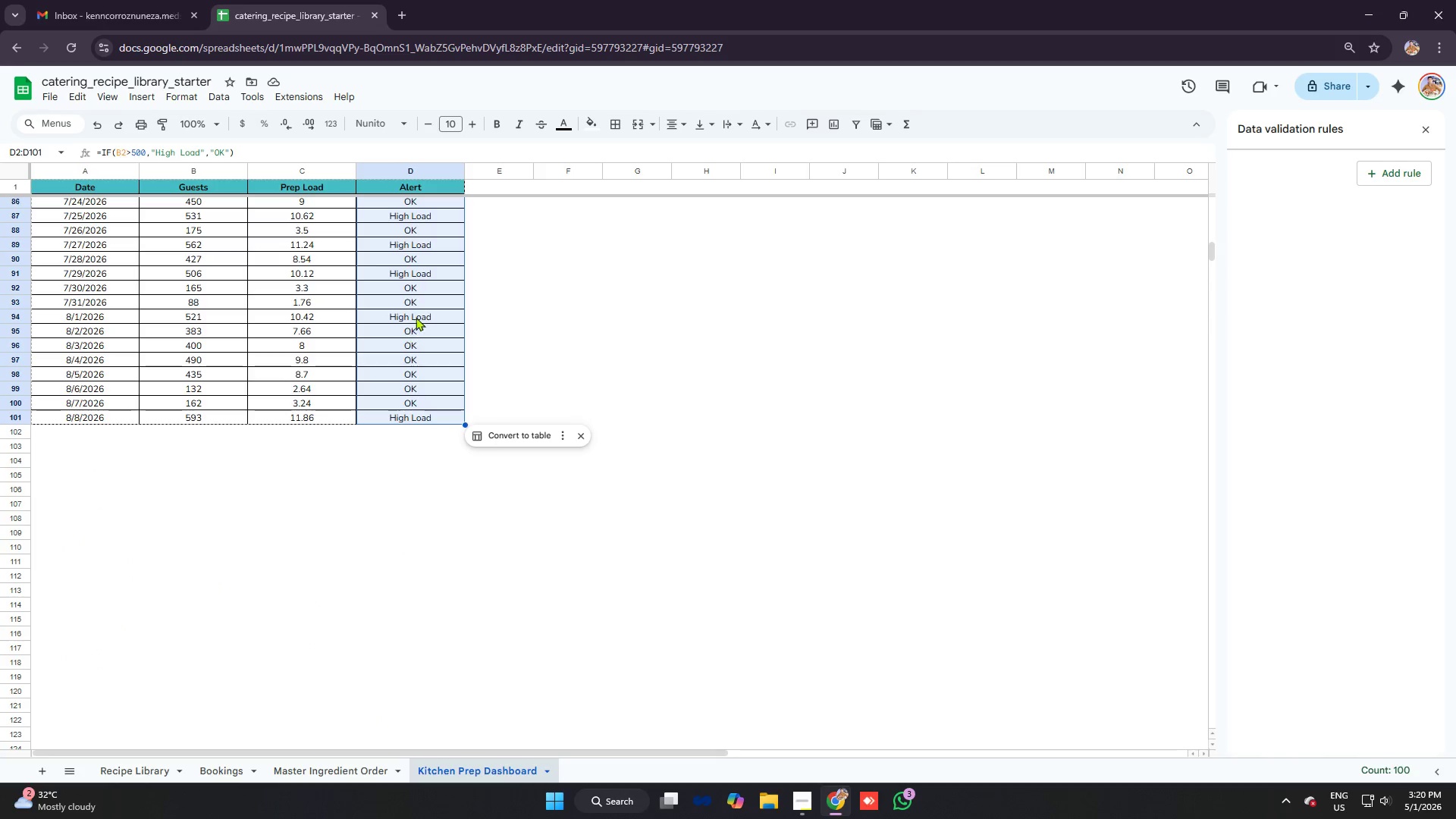 
scroll: coordinate [400, 412], scroll_direction: down, amount: 16.0
 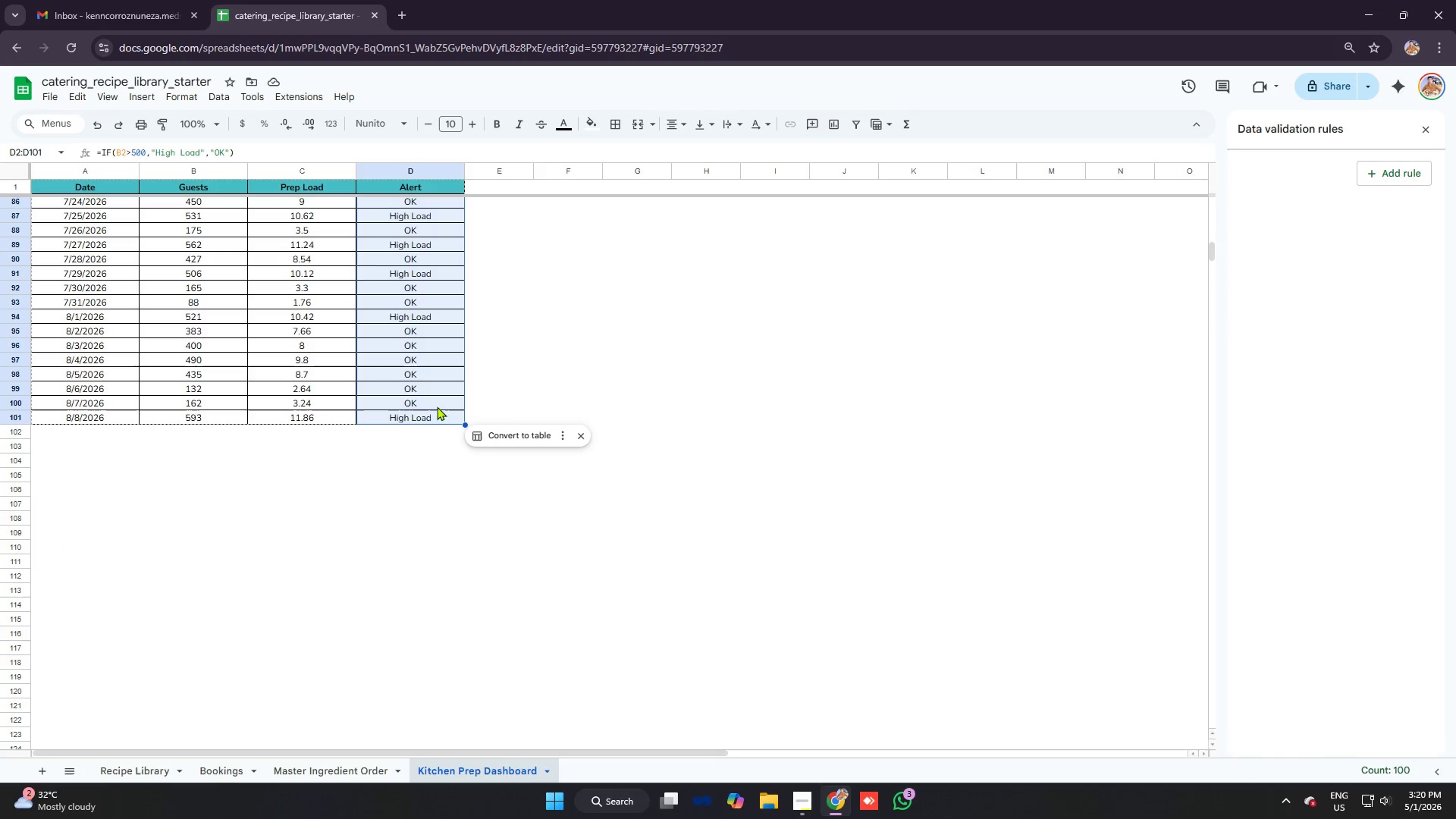 
right_click([422, 234])
 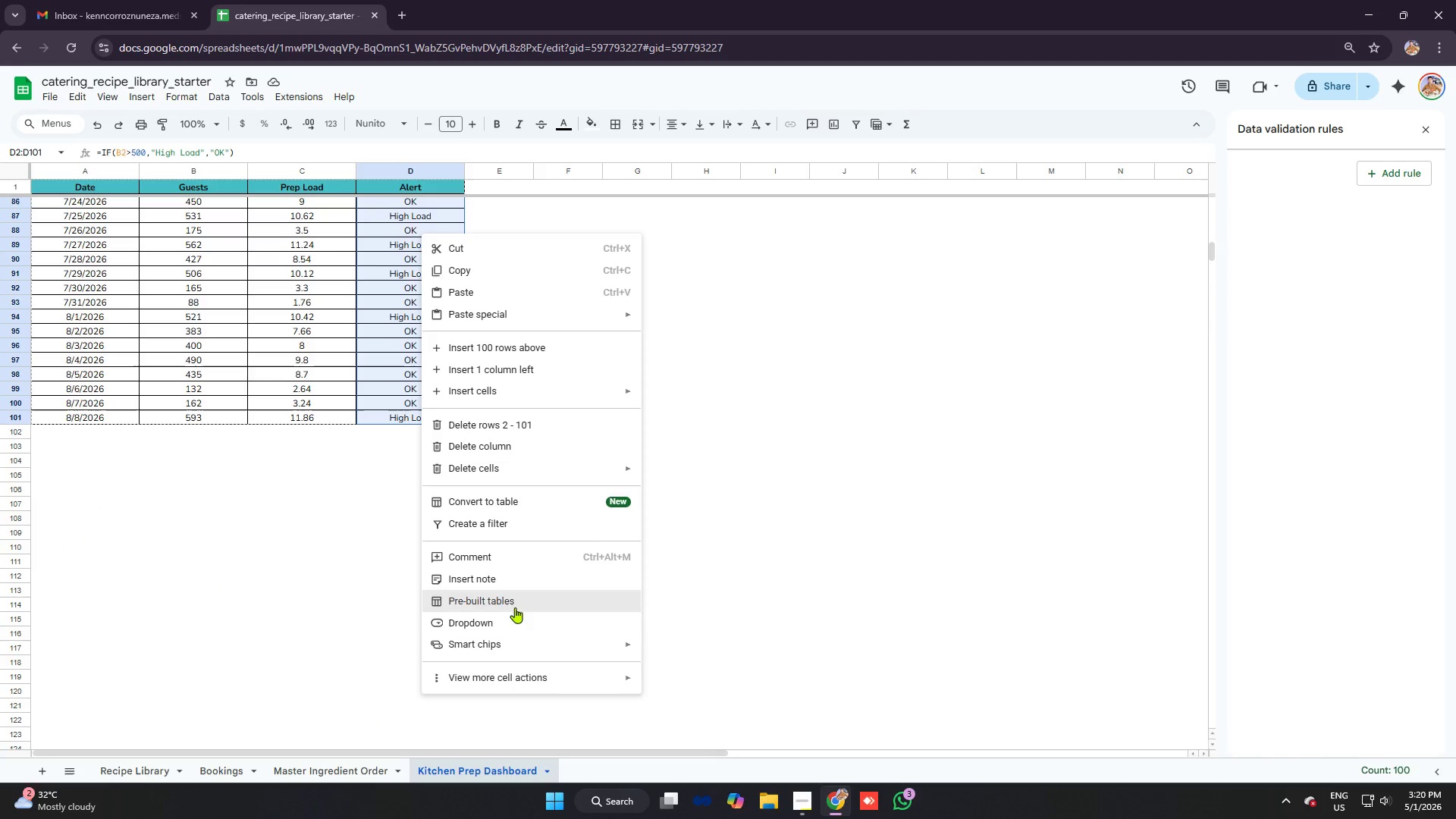 
left_click([488, 672])
 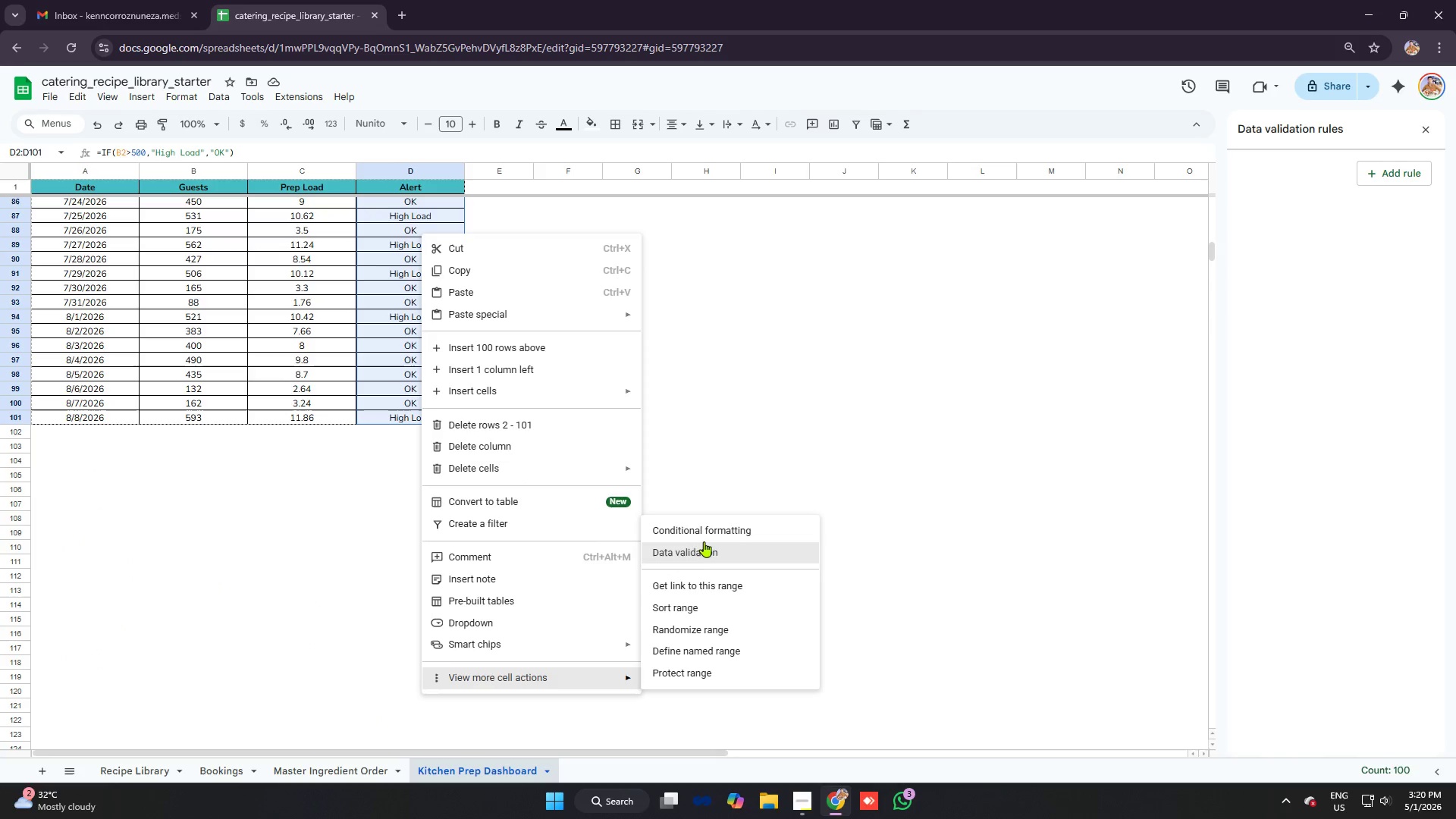 
left_click([705, 533])
 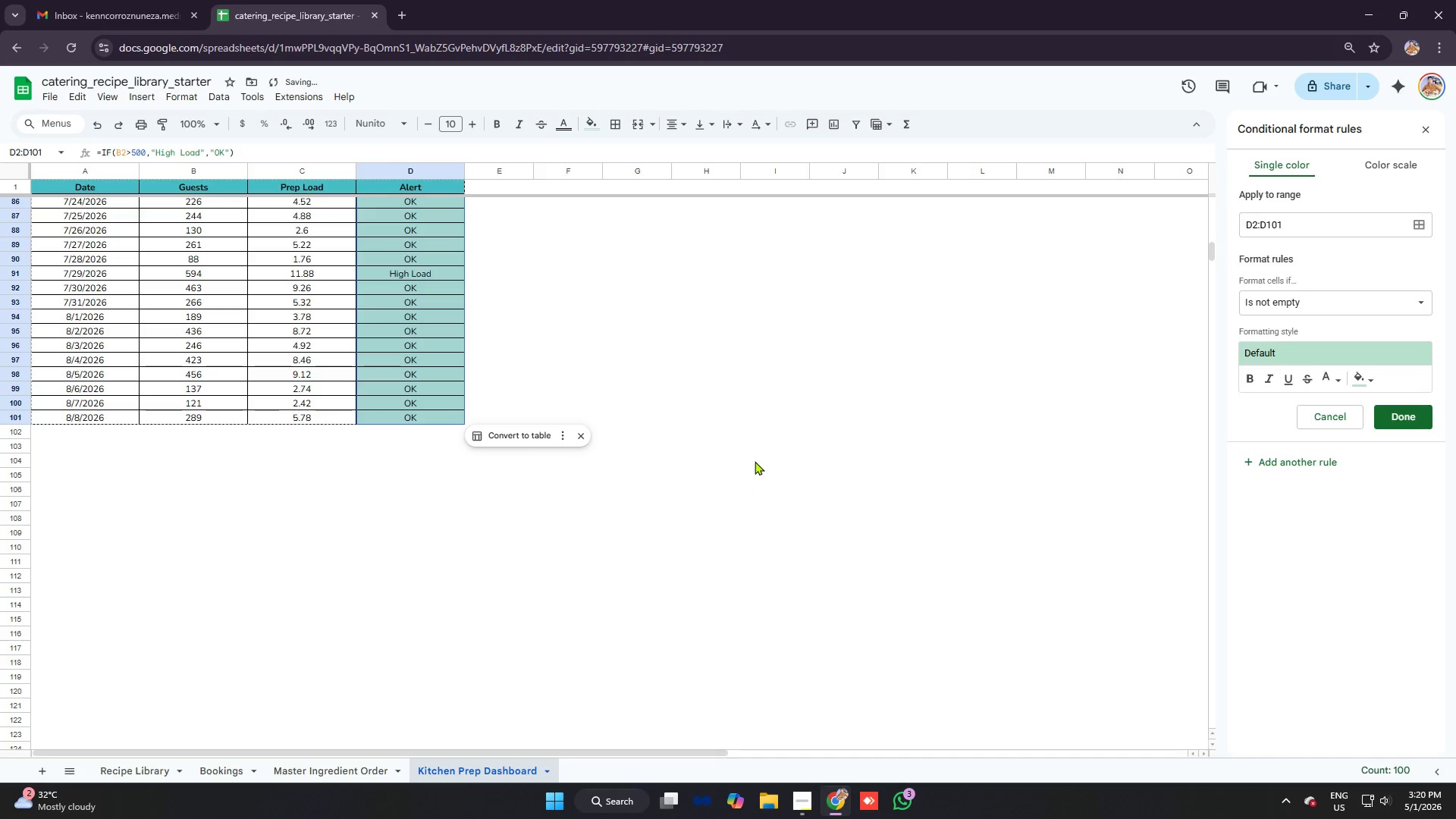 
scroll: coordinate [566, 430], scroll_direction: up, amount: 28.0
 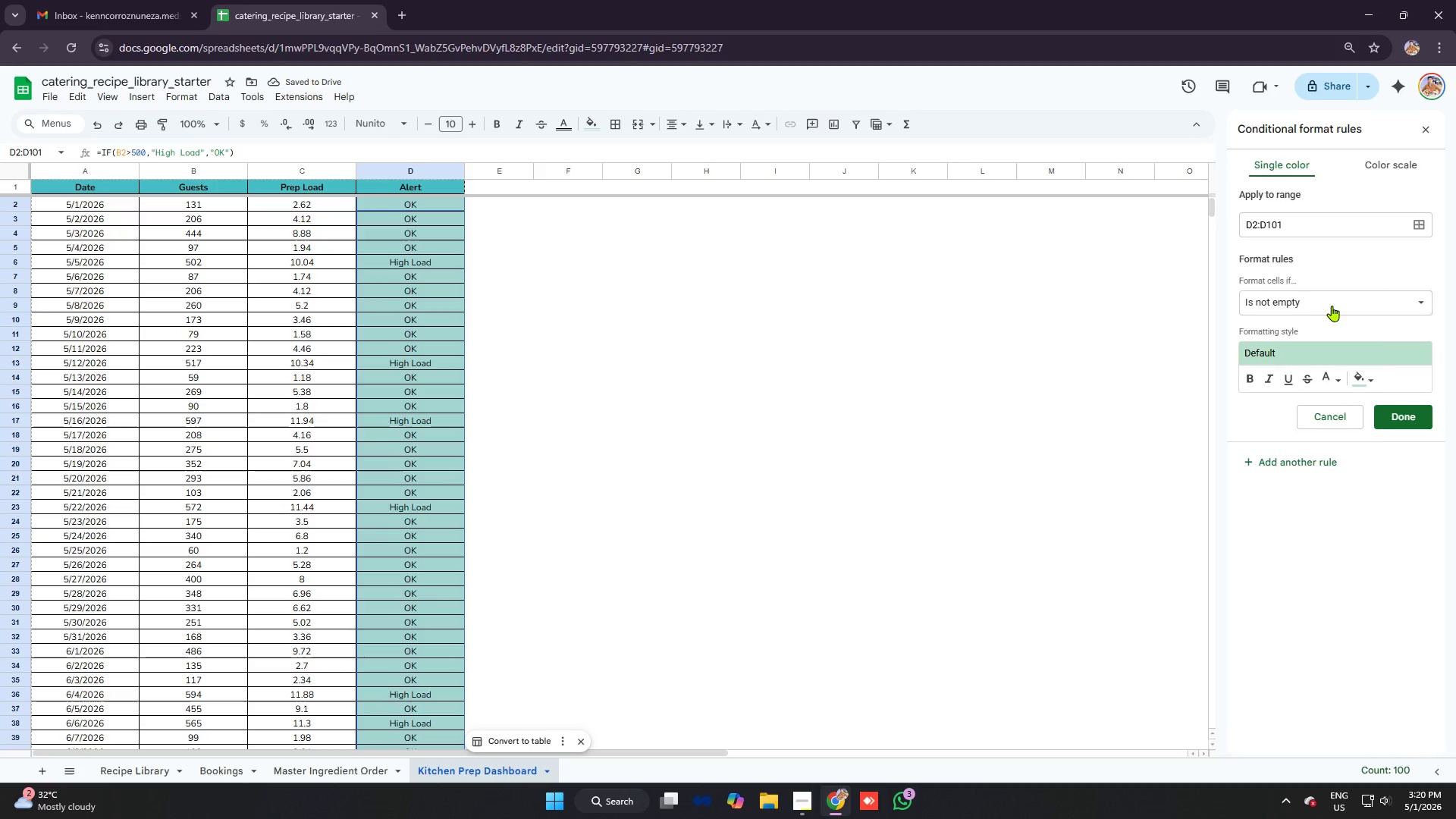 
left_click([1329, 303])
 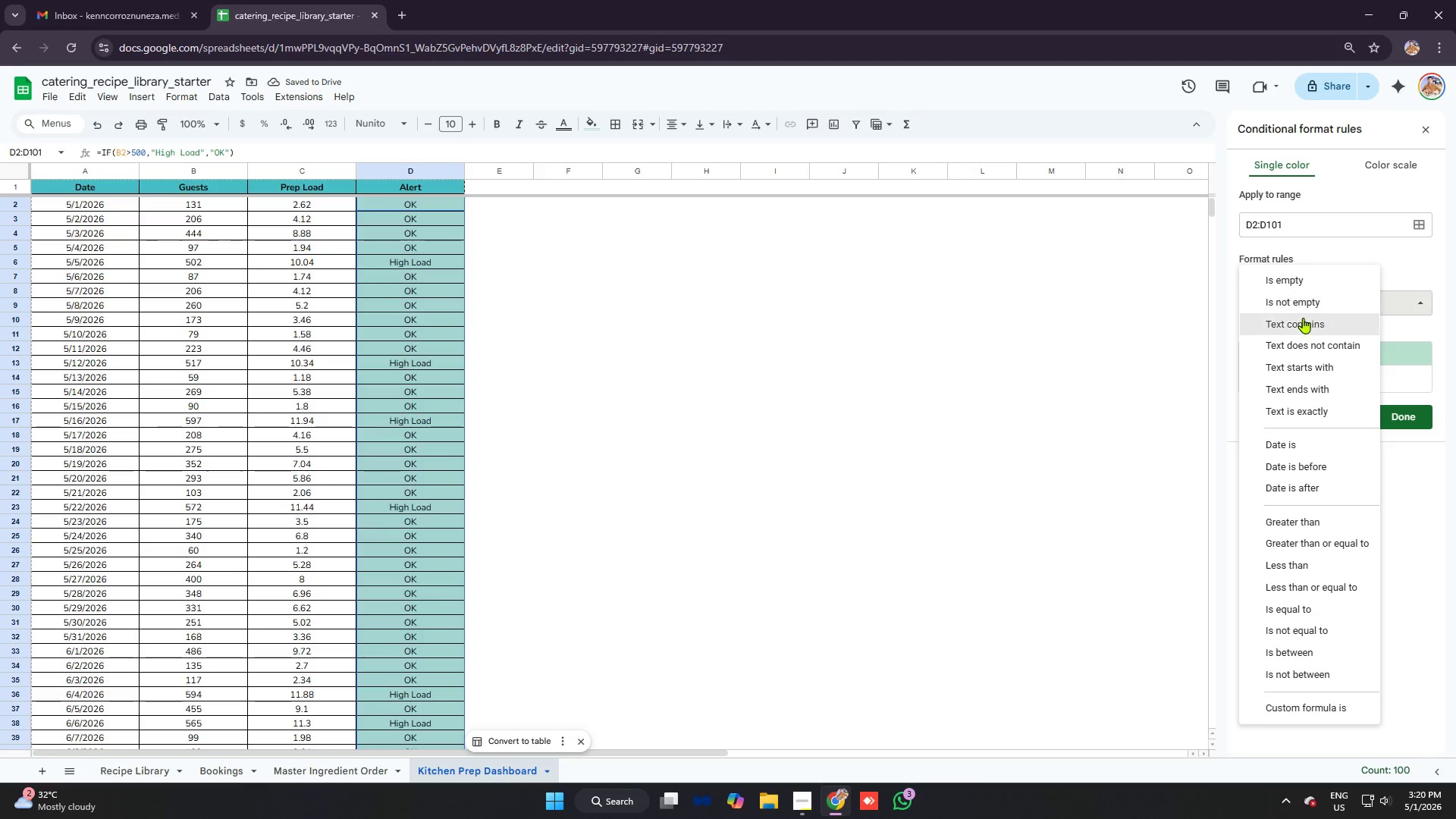 
left_click([1303, 318])
 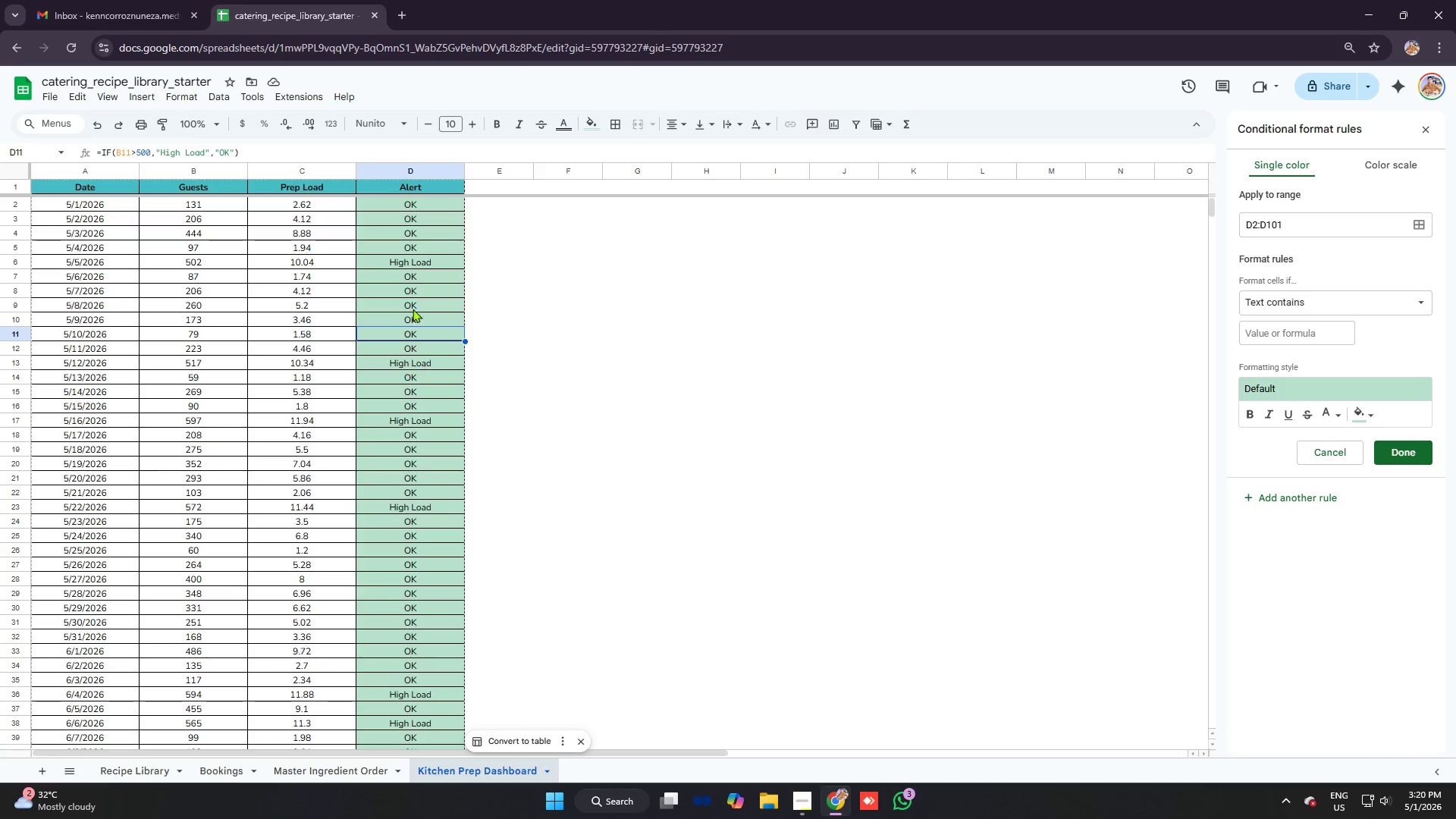 
left_click([406, 263])
 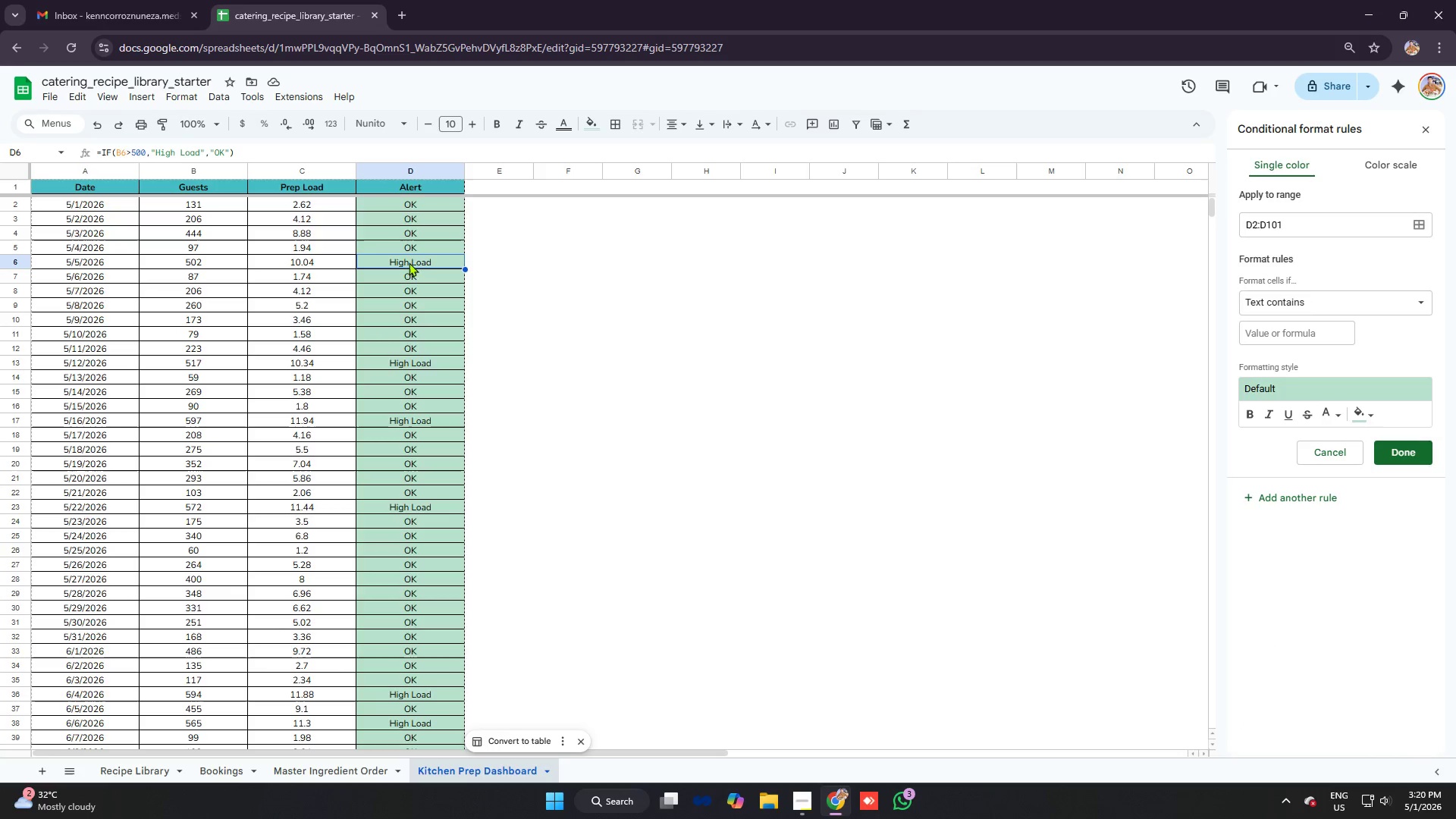 
key(Control+C)
 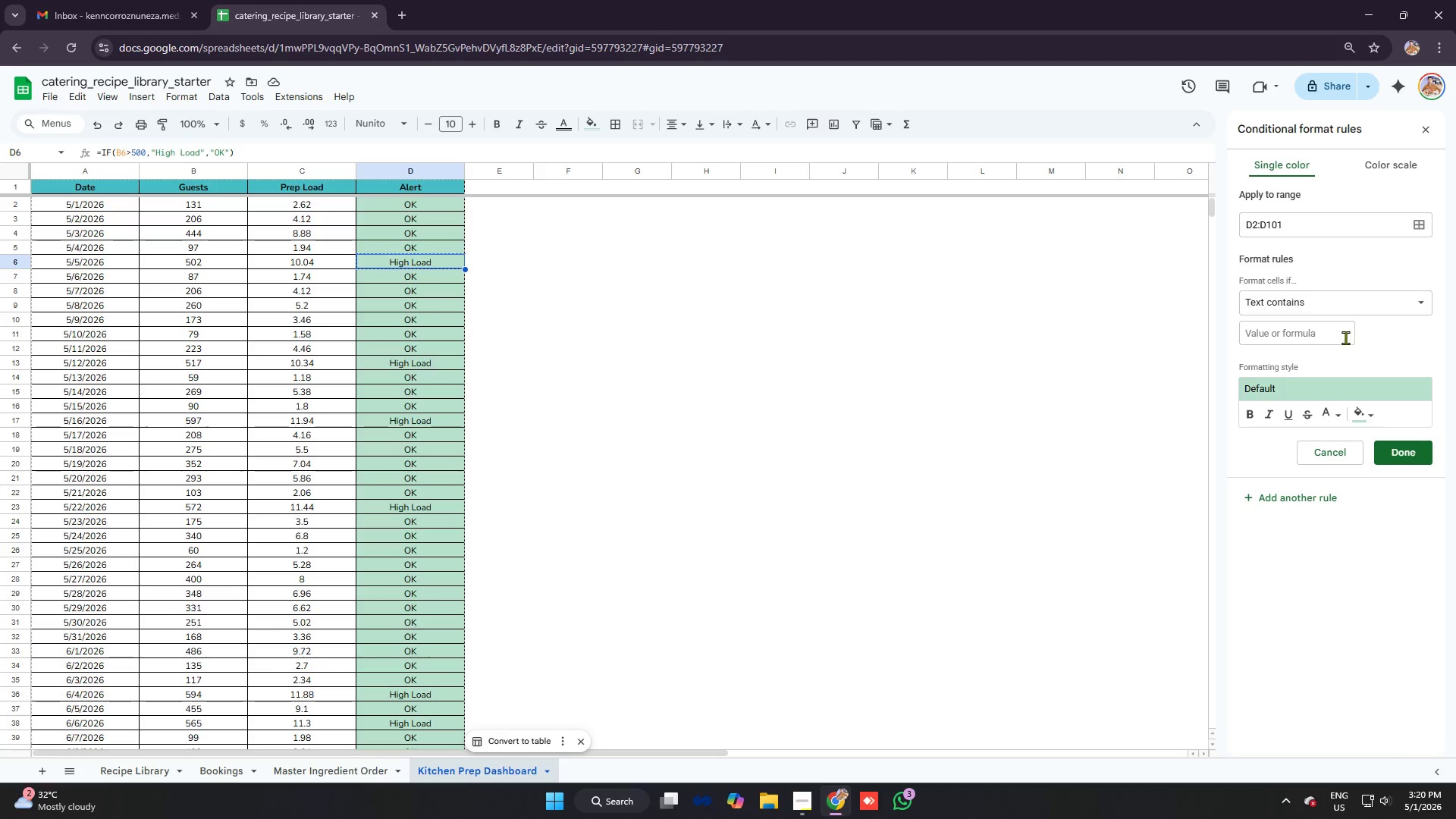 
left_click([1340, 329])
 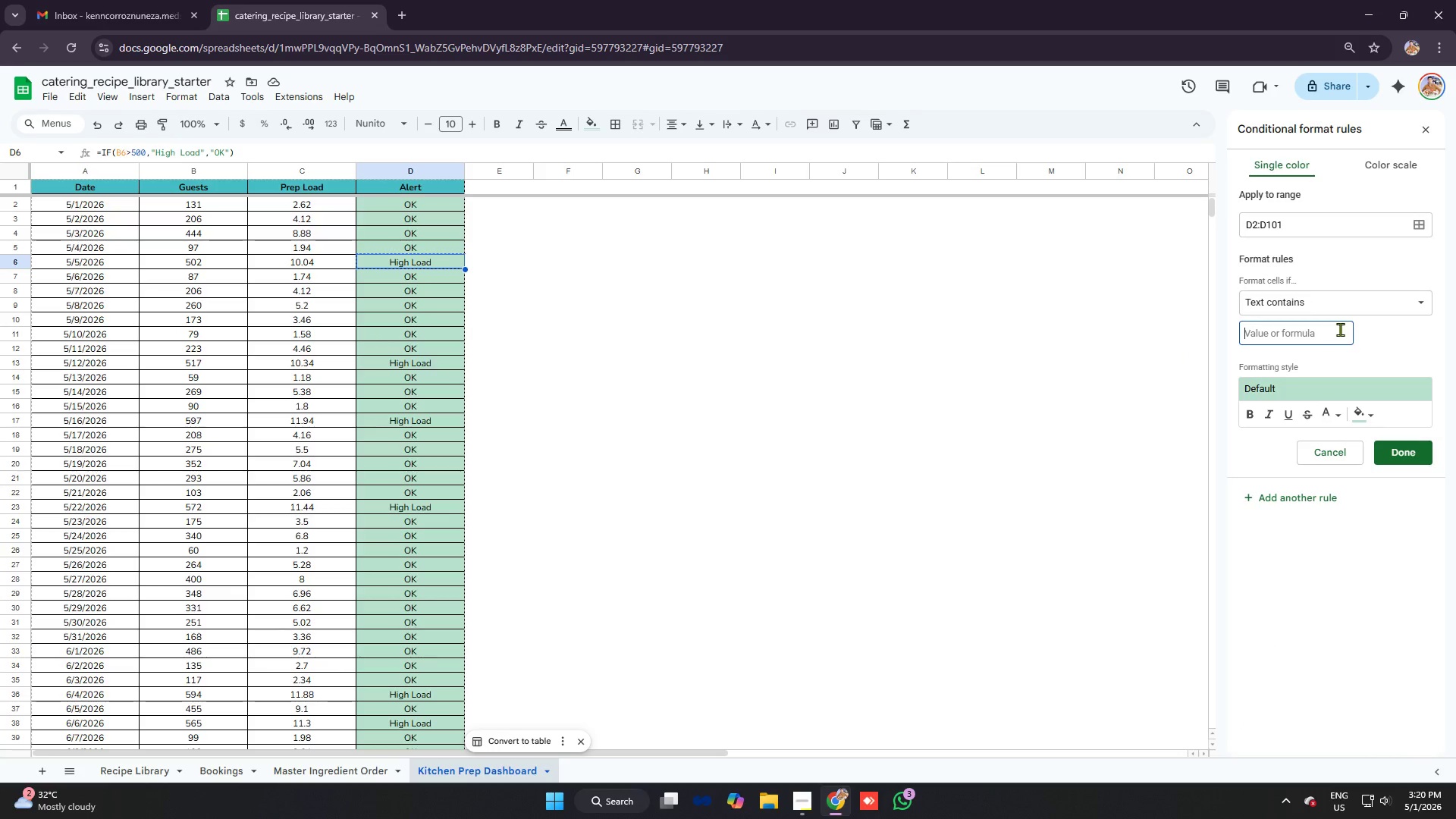 
key(Control+V)
 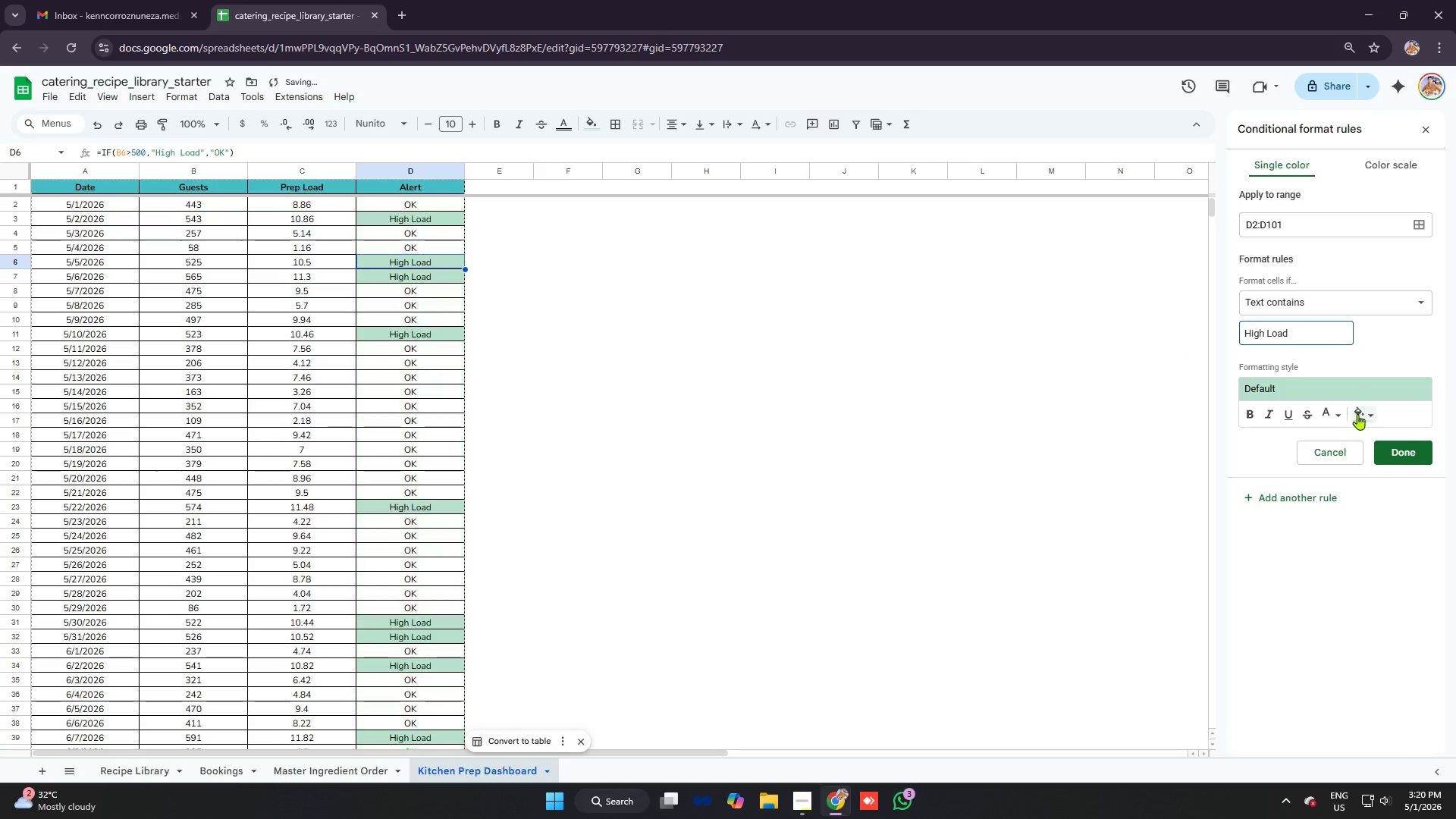 
left_click([1363, 413])
 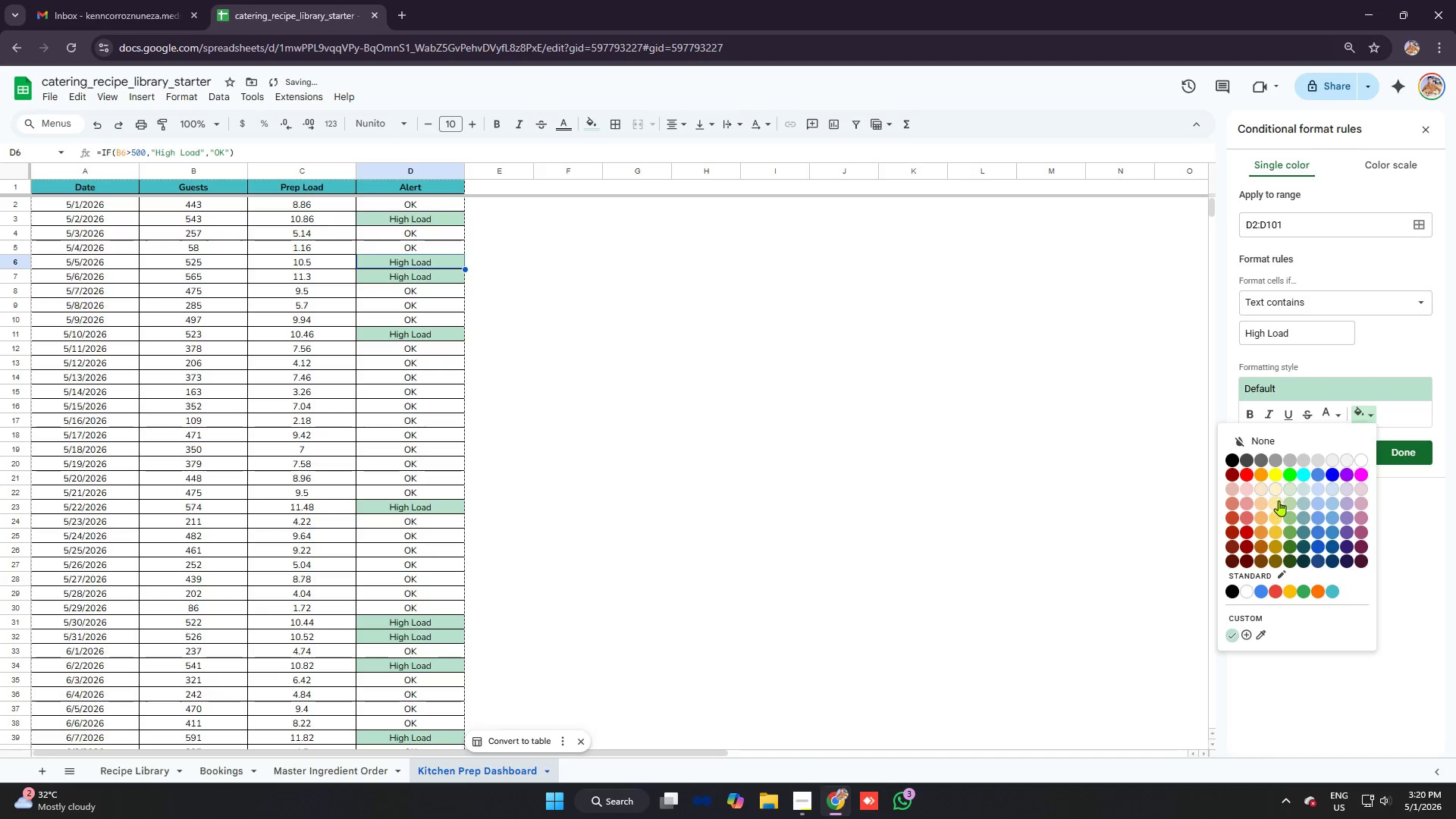 
left_click([1276, 507])
 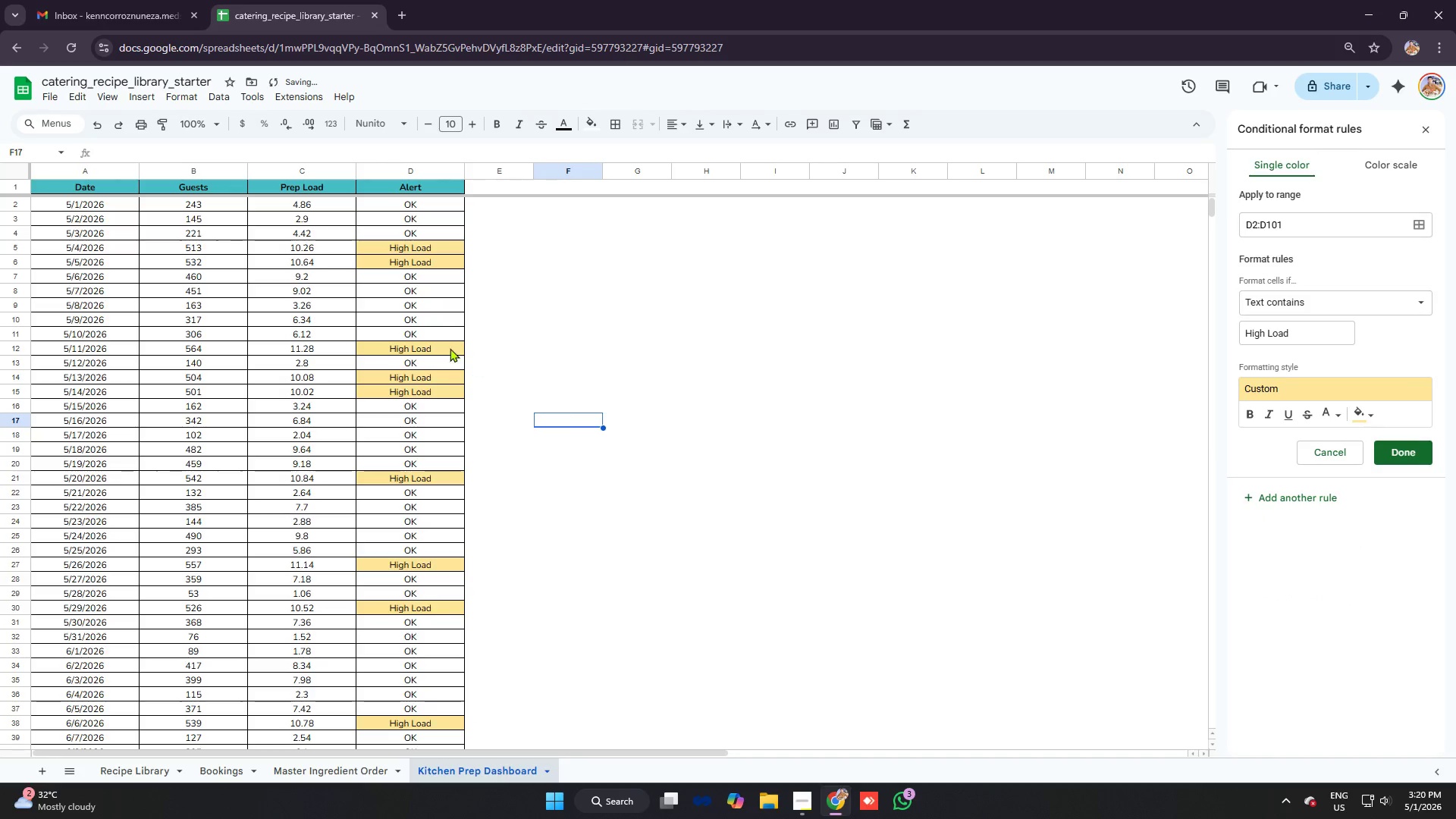 
scroll: coordinate [450, 348], scroll_direction: up, amount: 8.0
 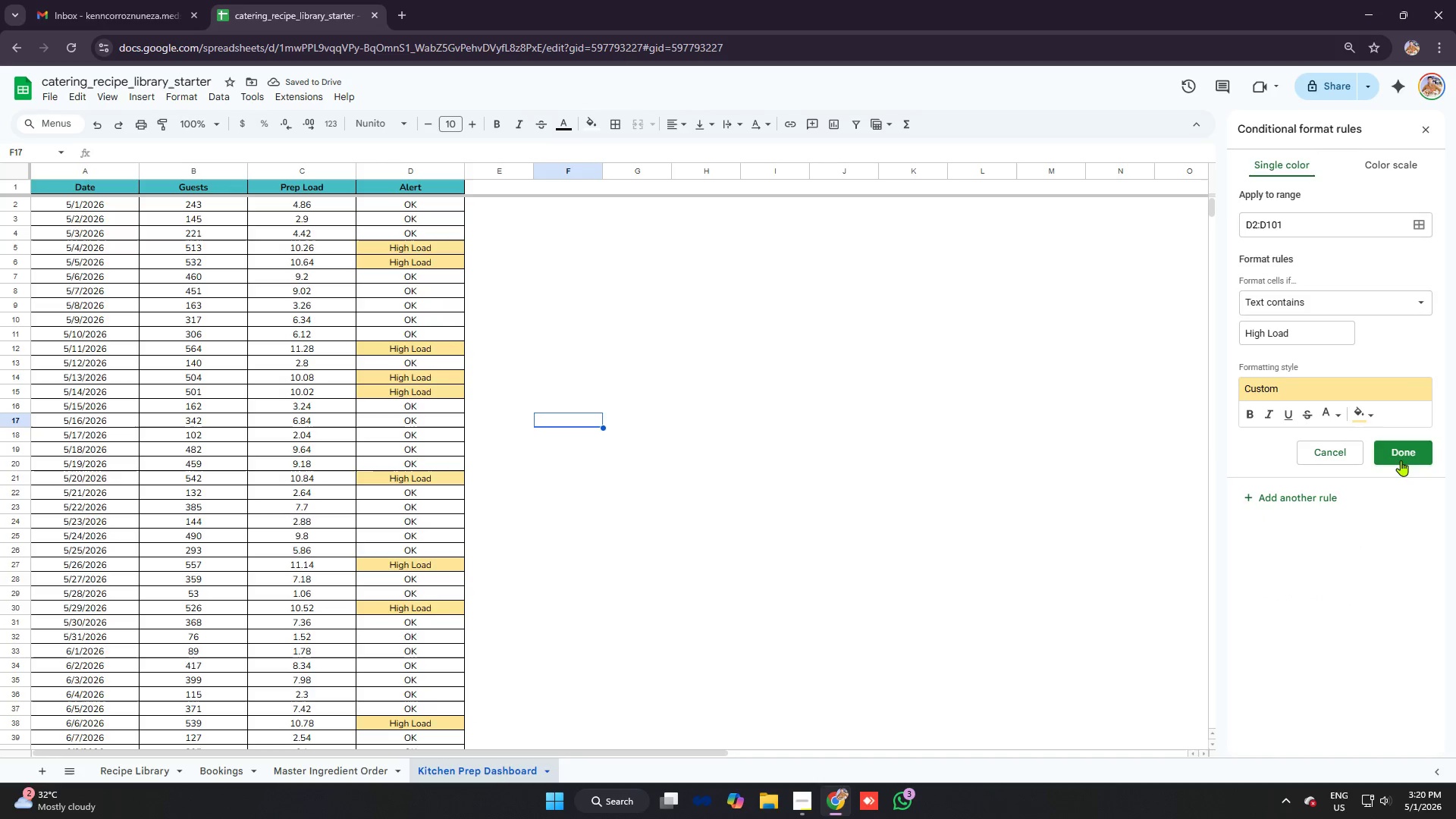 
left_click([1405, 457])
 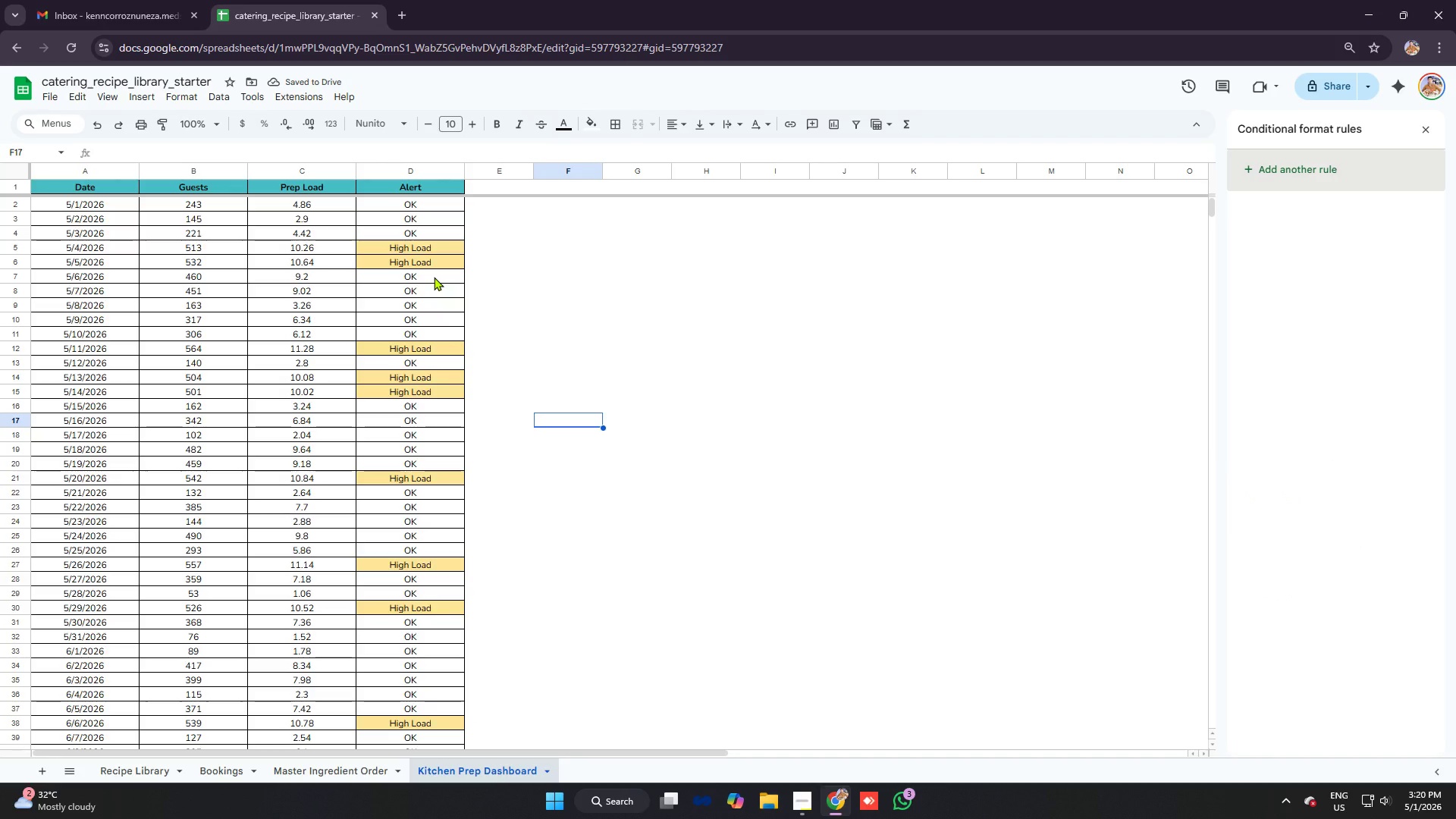 
left_click([434, 277])
 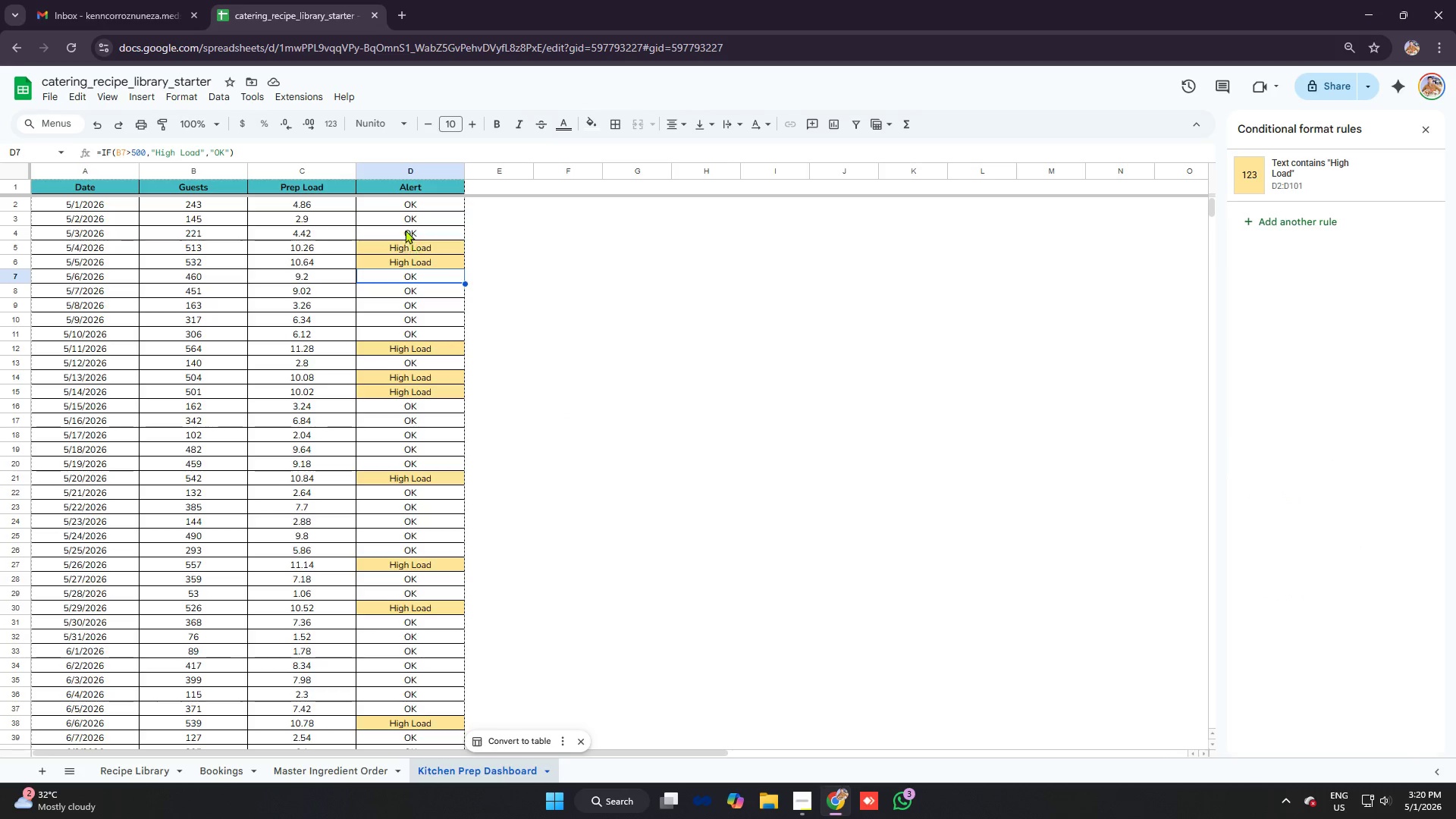 
left_click_drag(start_coordinate=[401, 209], to_coordinate=[416, 346])
 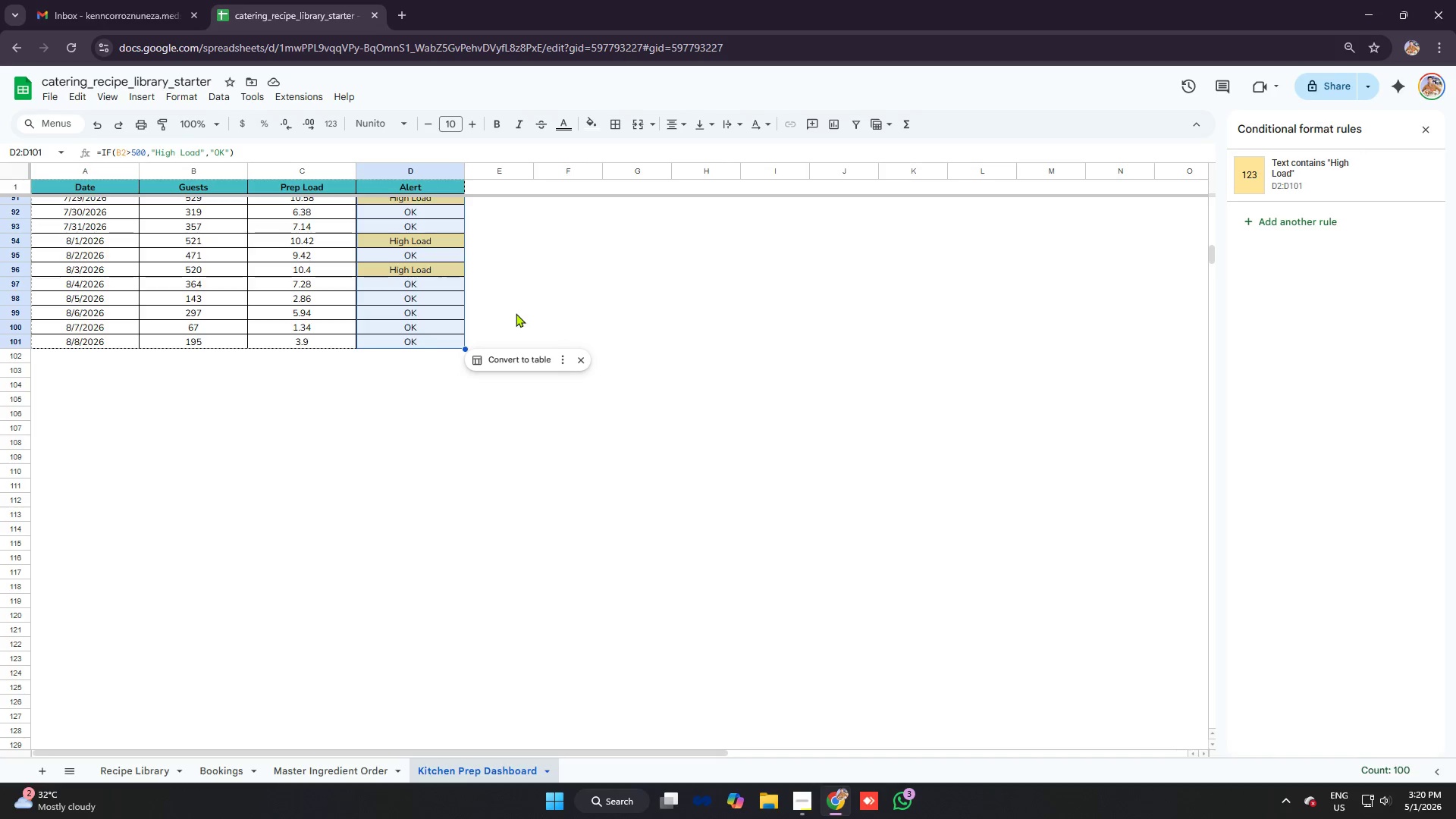 
scroll: coordinate [429, 393], scroll_direction: down, amount: 17.0
 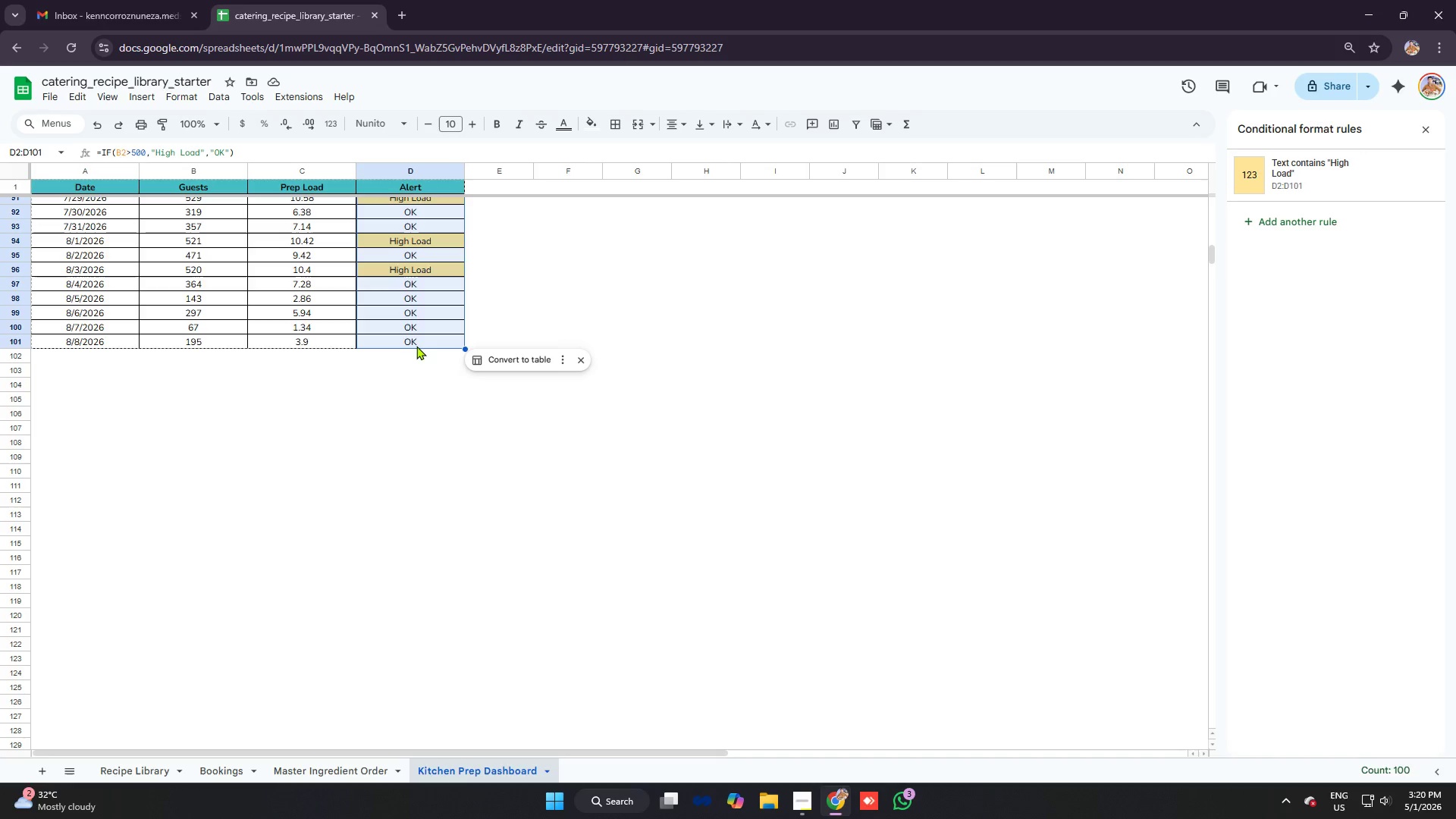 
key(Control+C)
 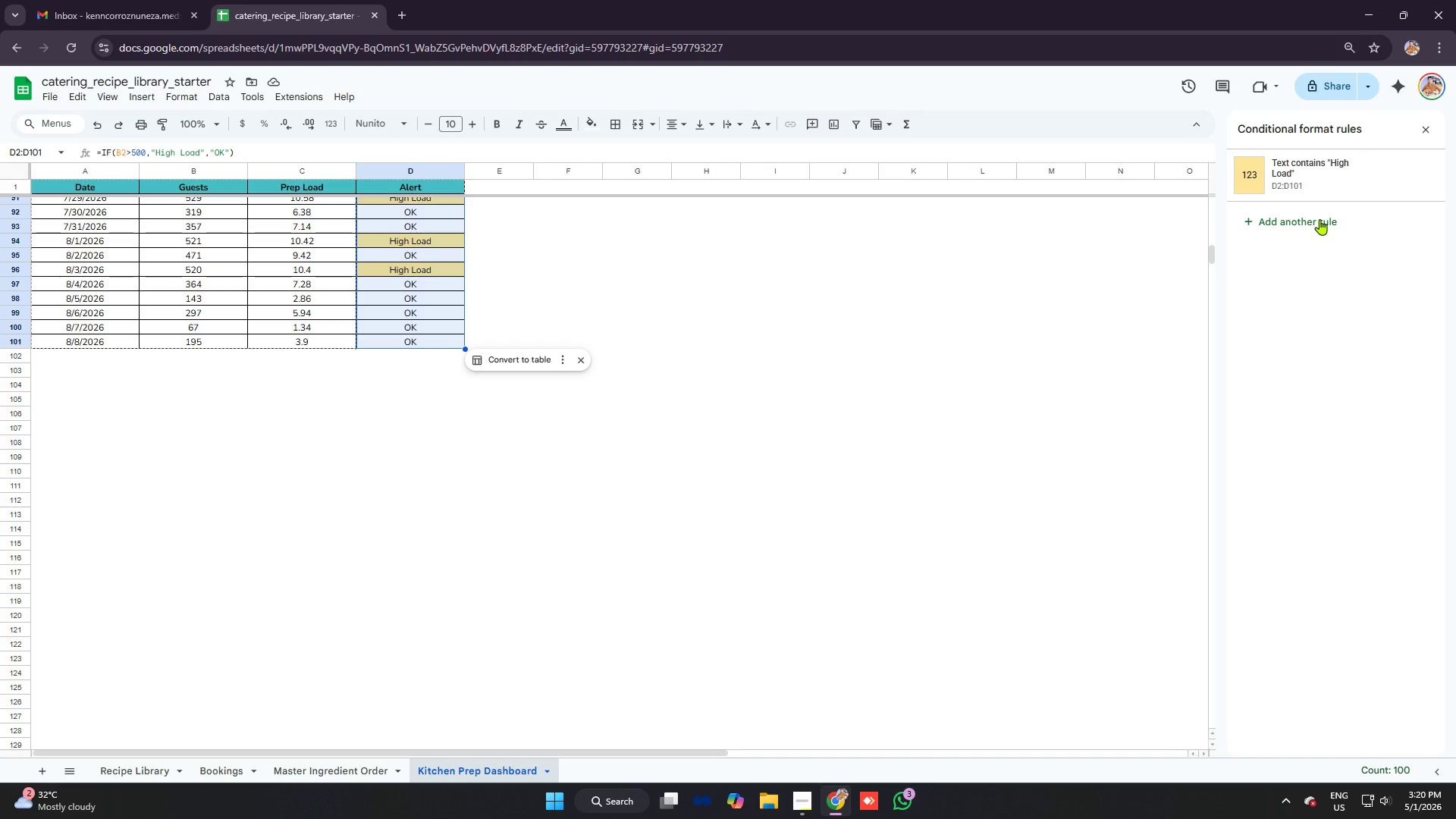 
left_click([1320, 219])
 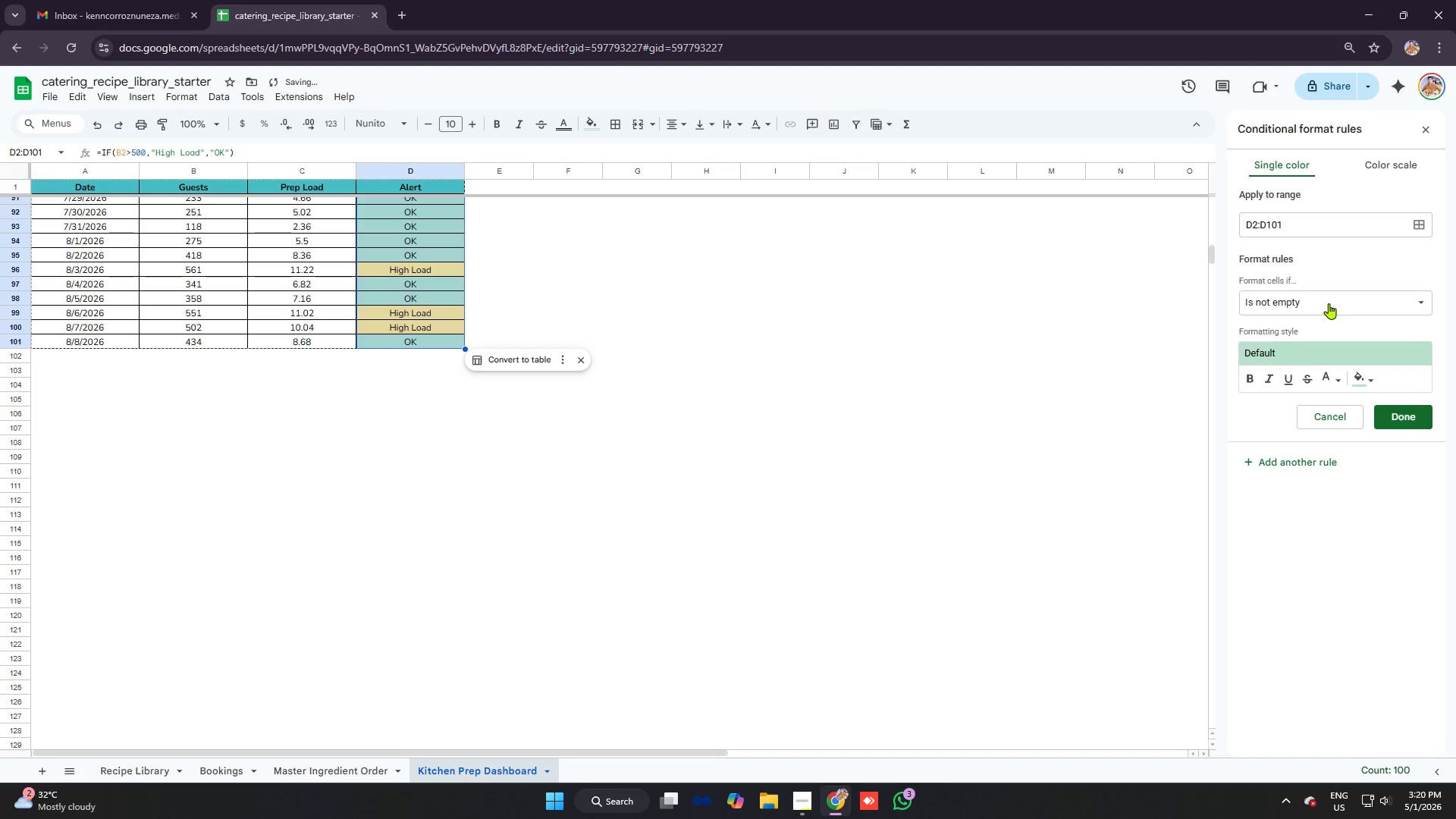 
left_click([493, 264])
 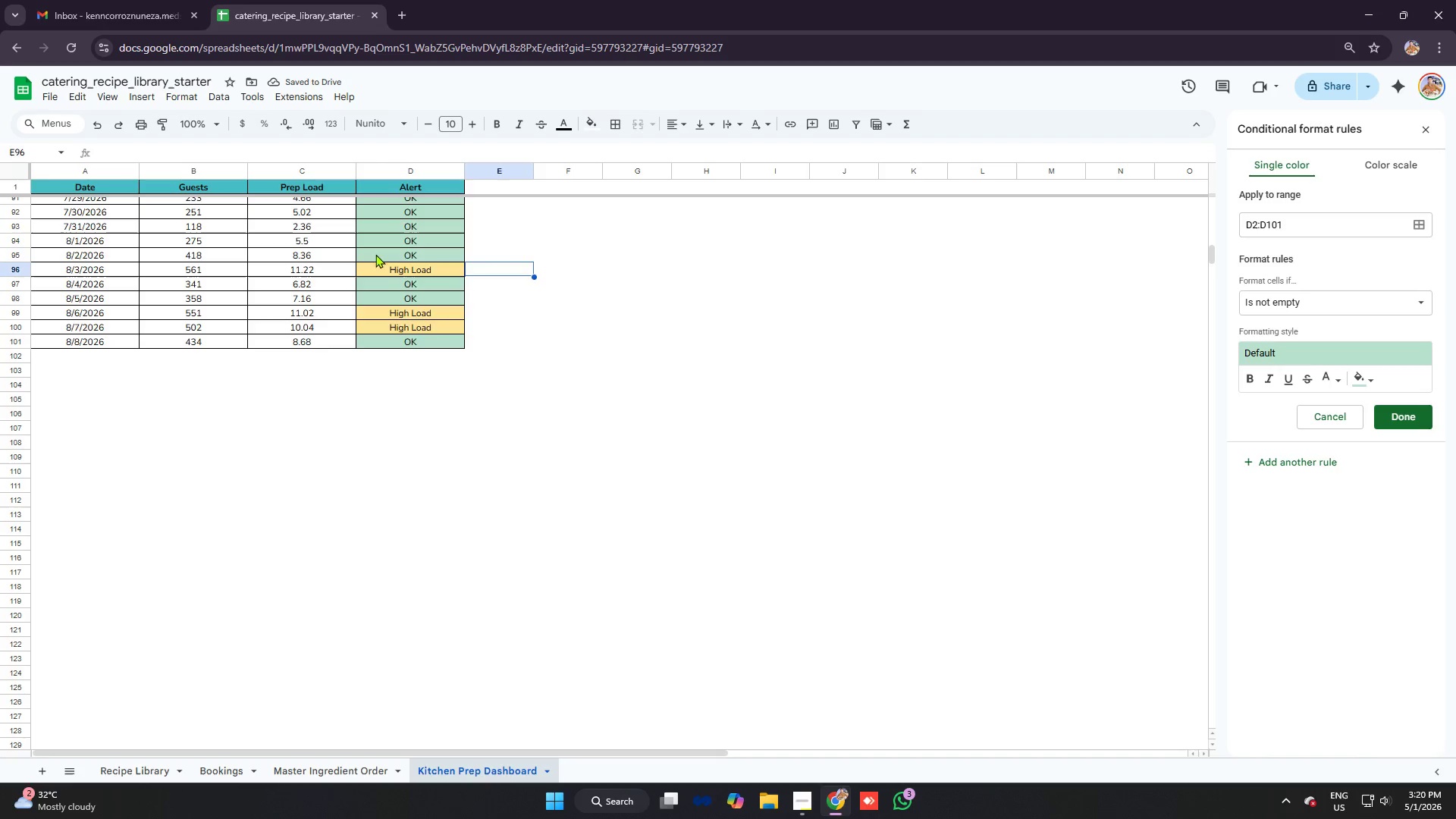 
left_click([397, 249])
 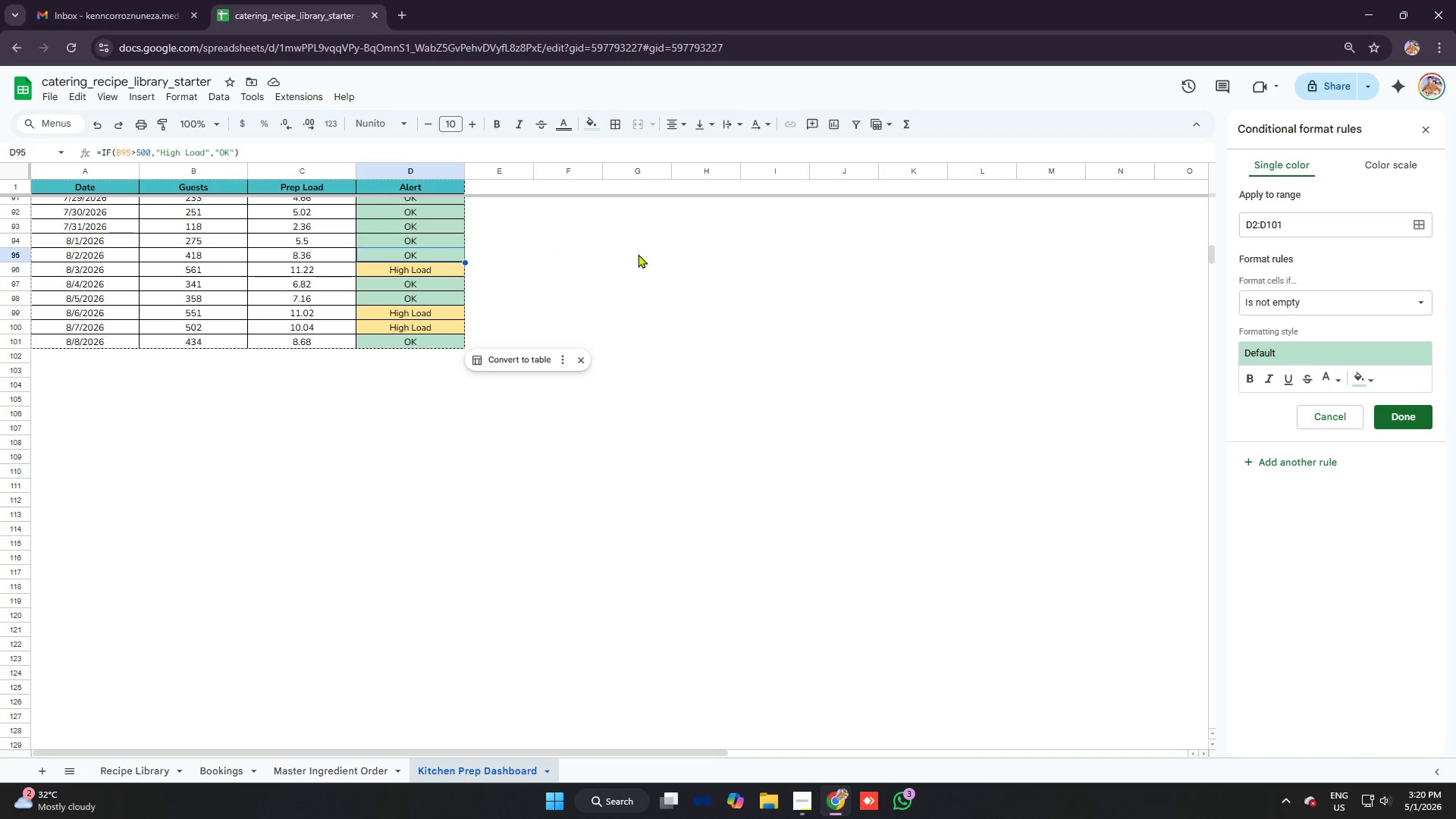 
key(Control+C)
 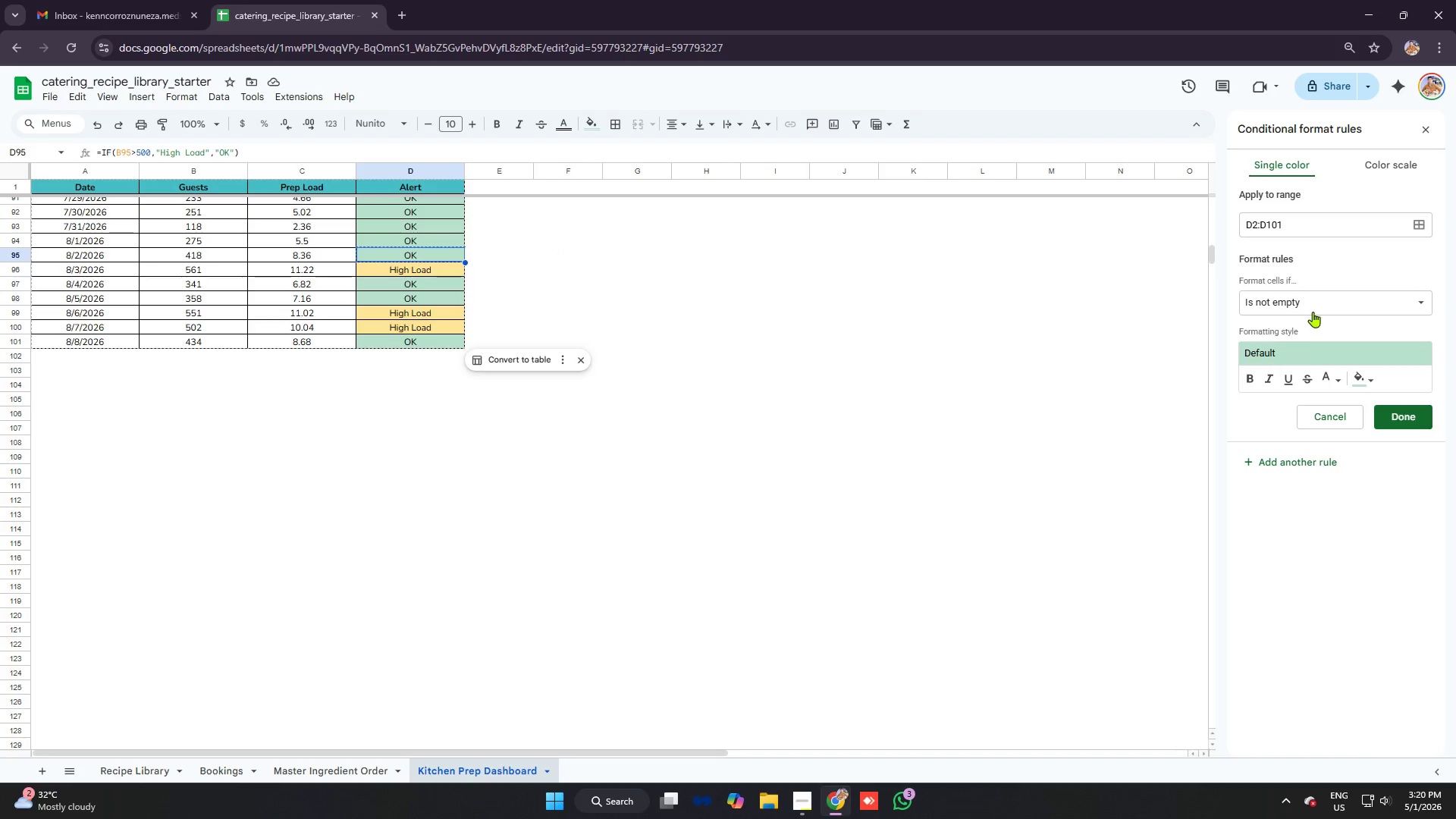 
left_click([1313, 304])
 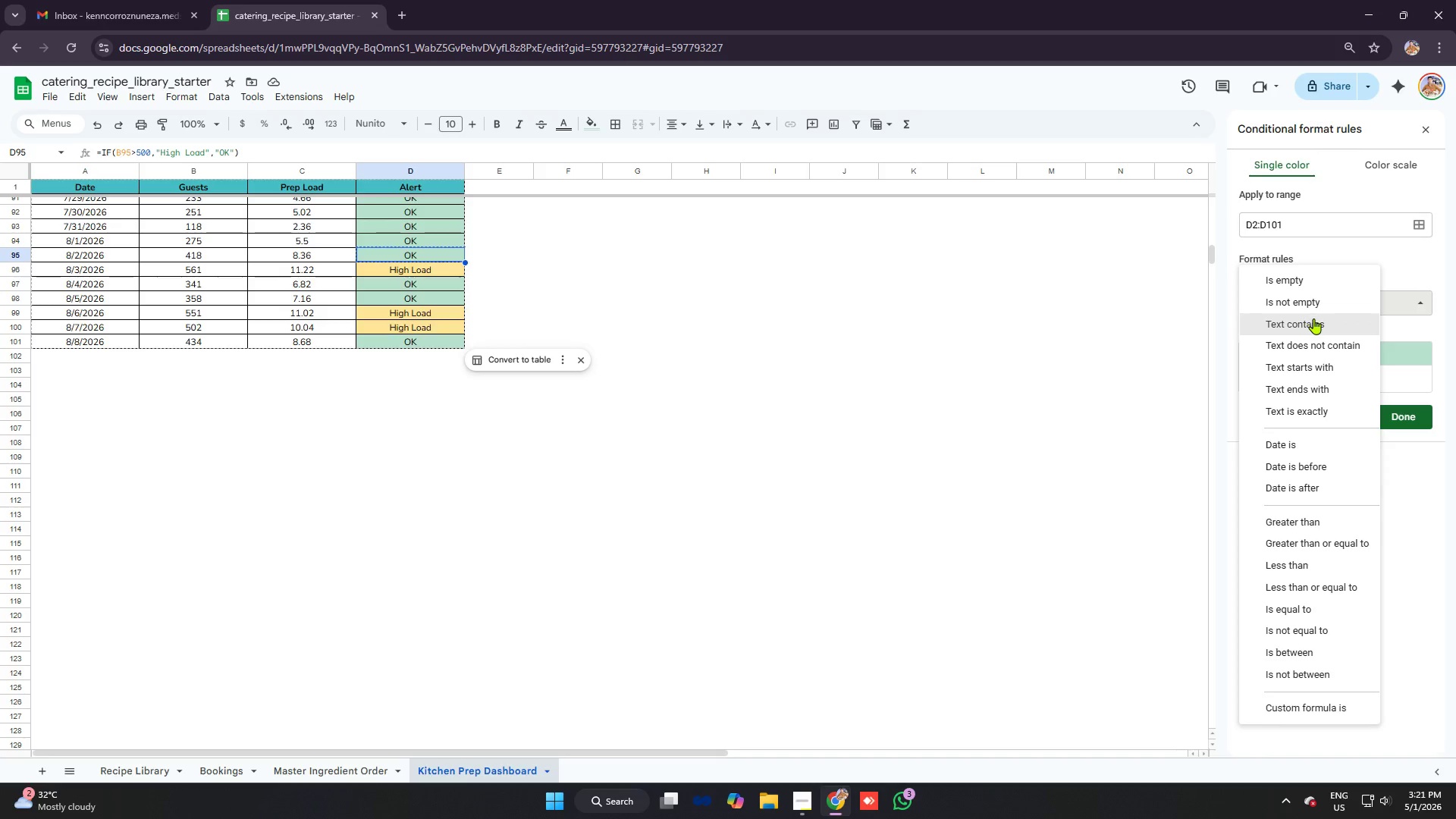 
left_click([1314, 320])
 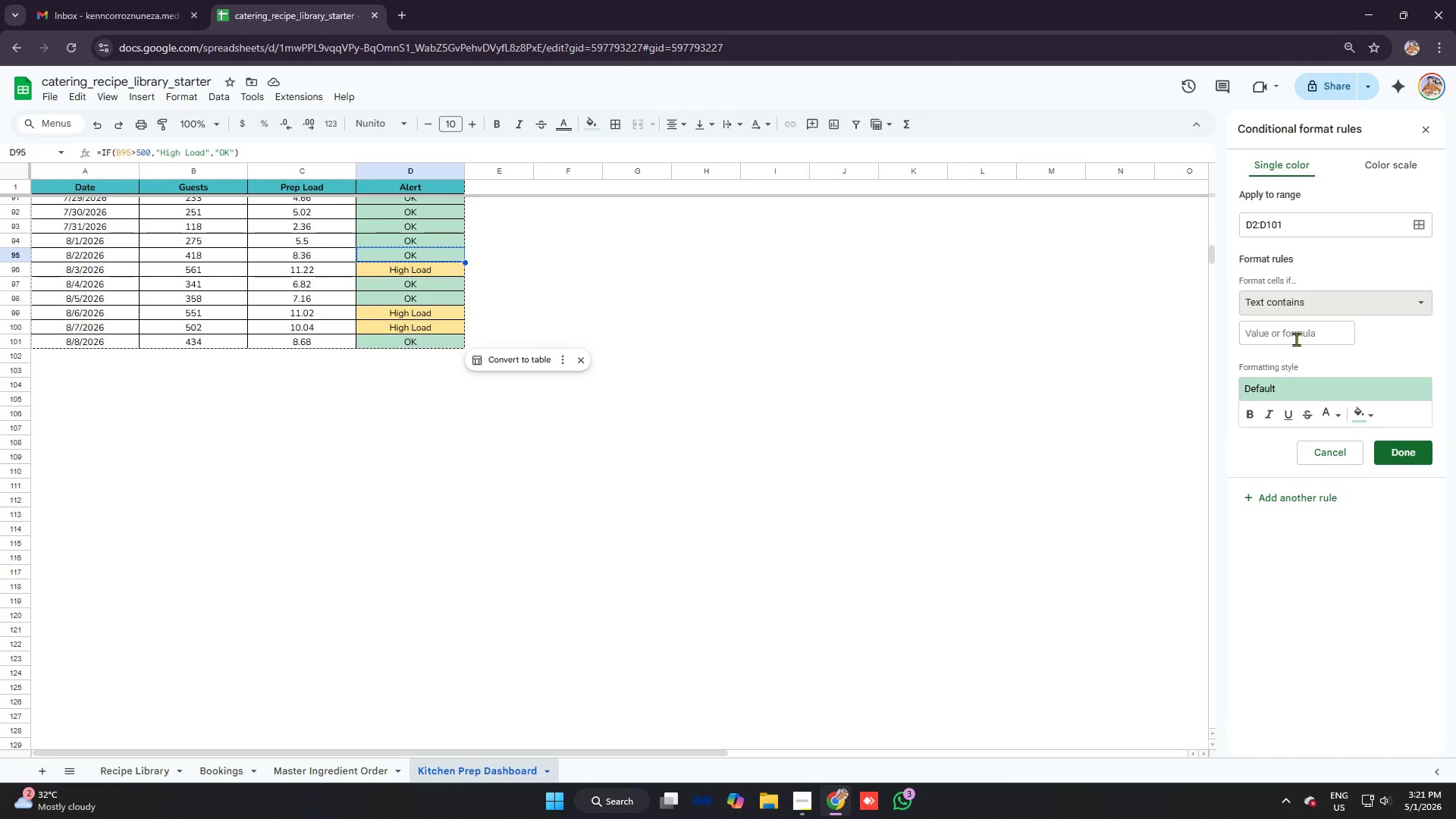 
left_click([1296, 339])
 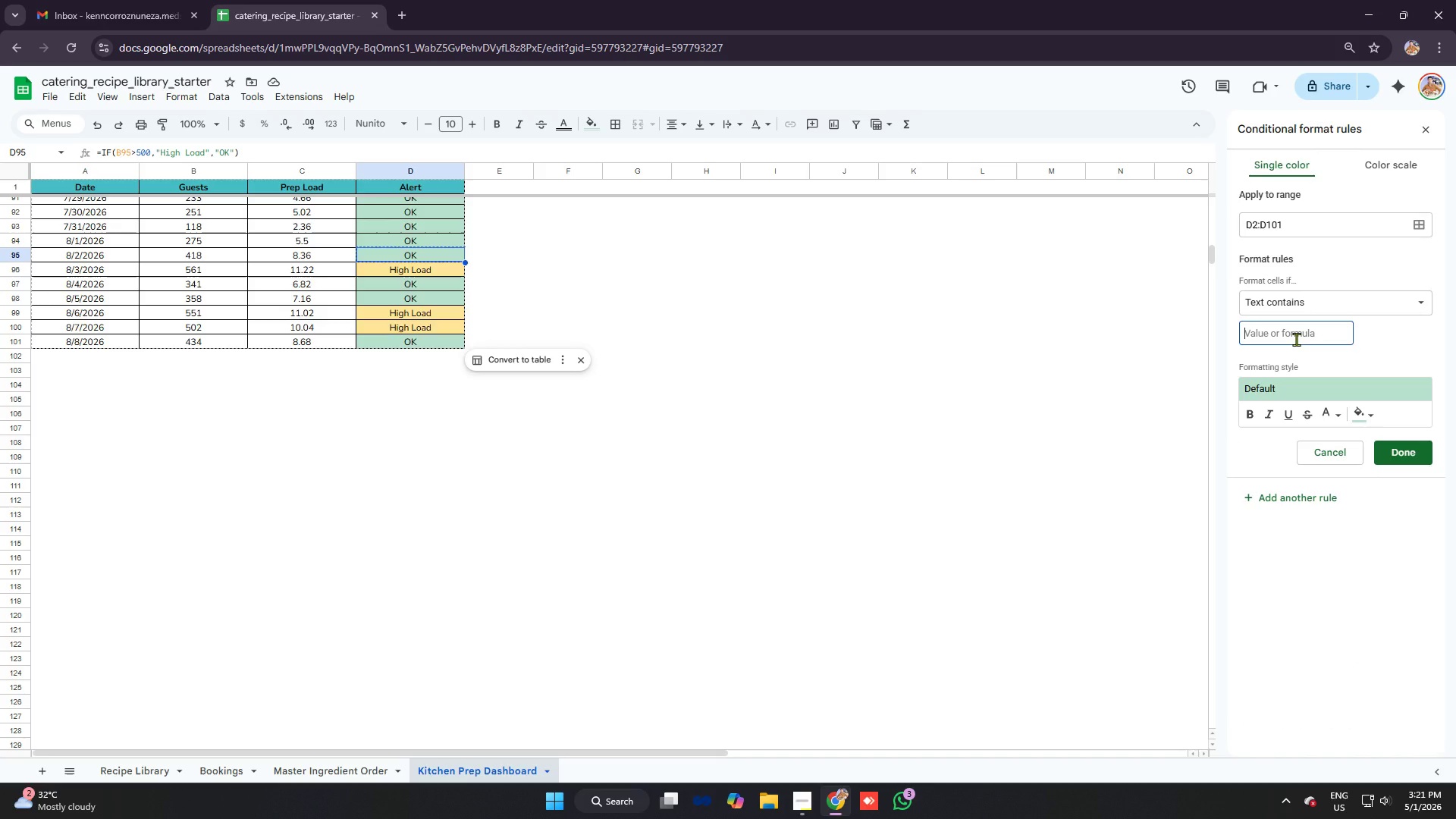 
key(Control+V)
 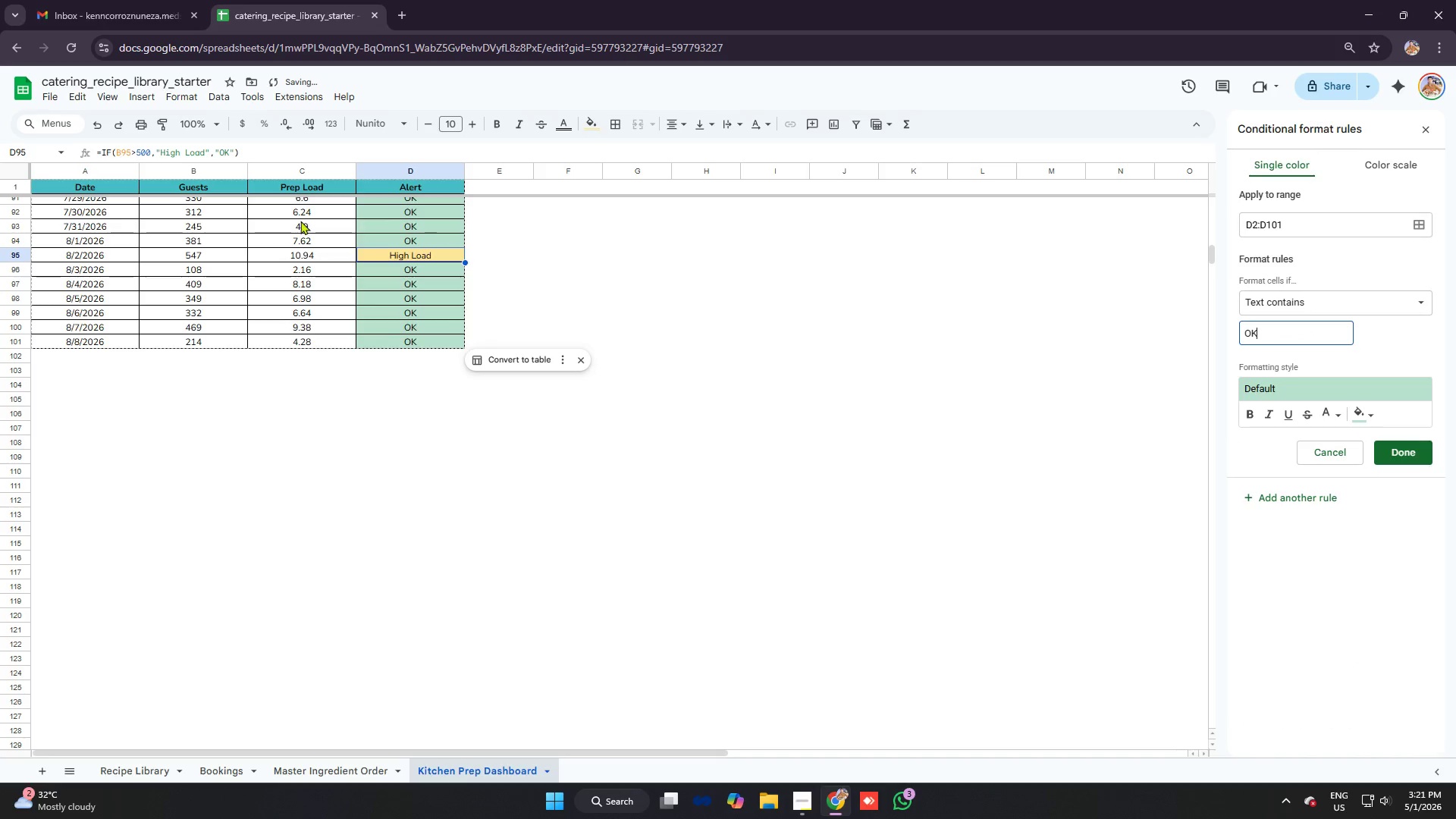 
scroll: coordinate [540, 277], scroll_direction: up, amount: 30.0
 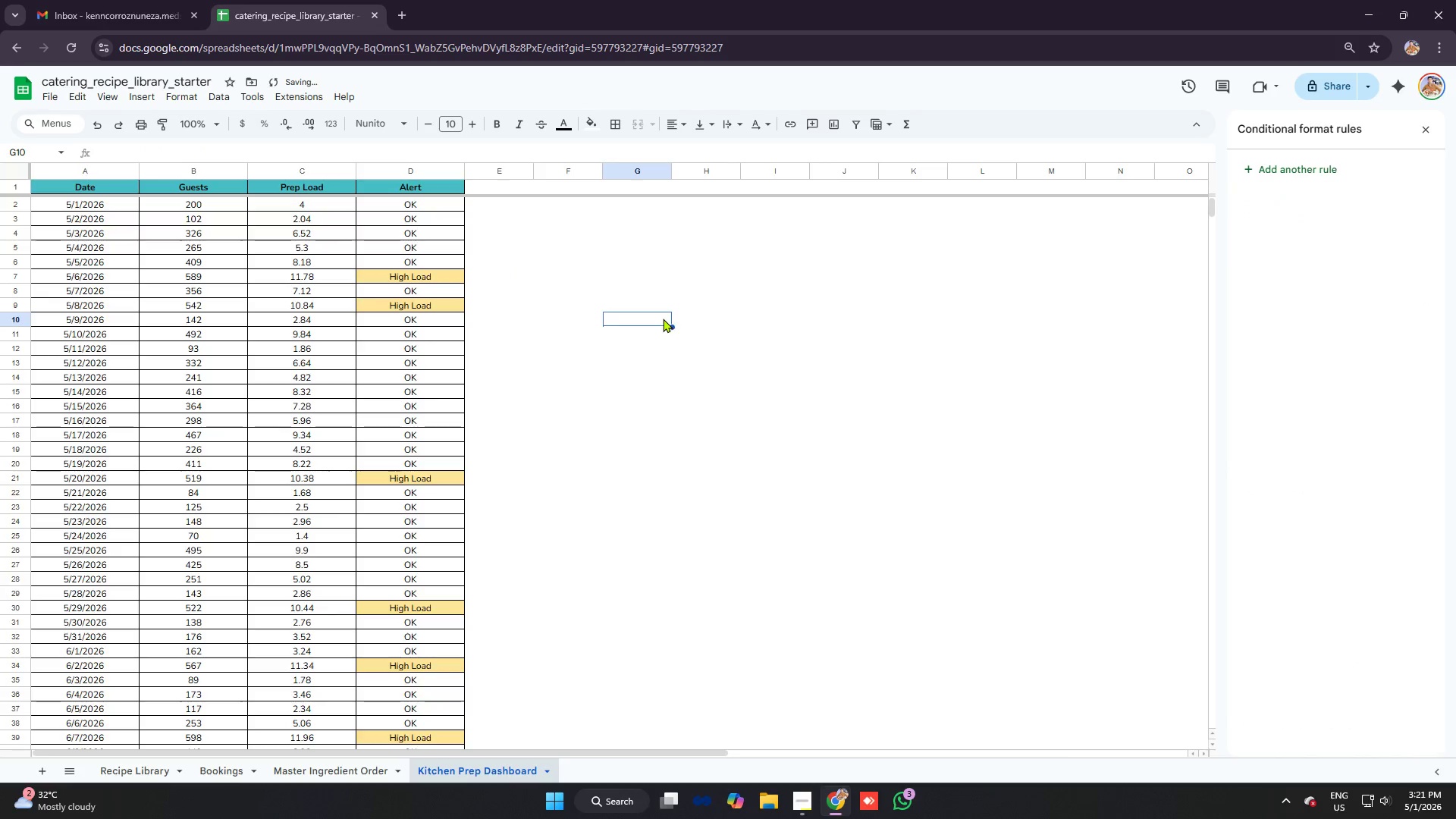 
left_click_drag(start_coordinate=[347, 345], to_coordinate=[343, 345])
 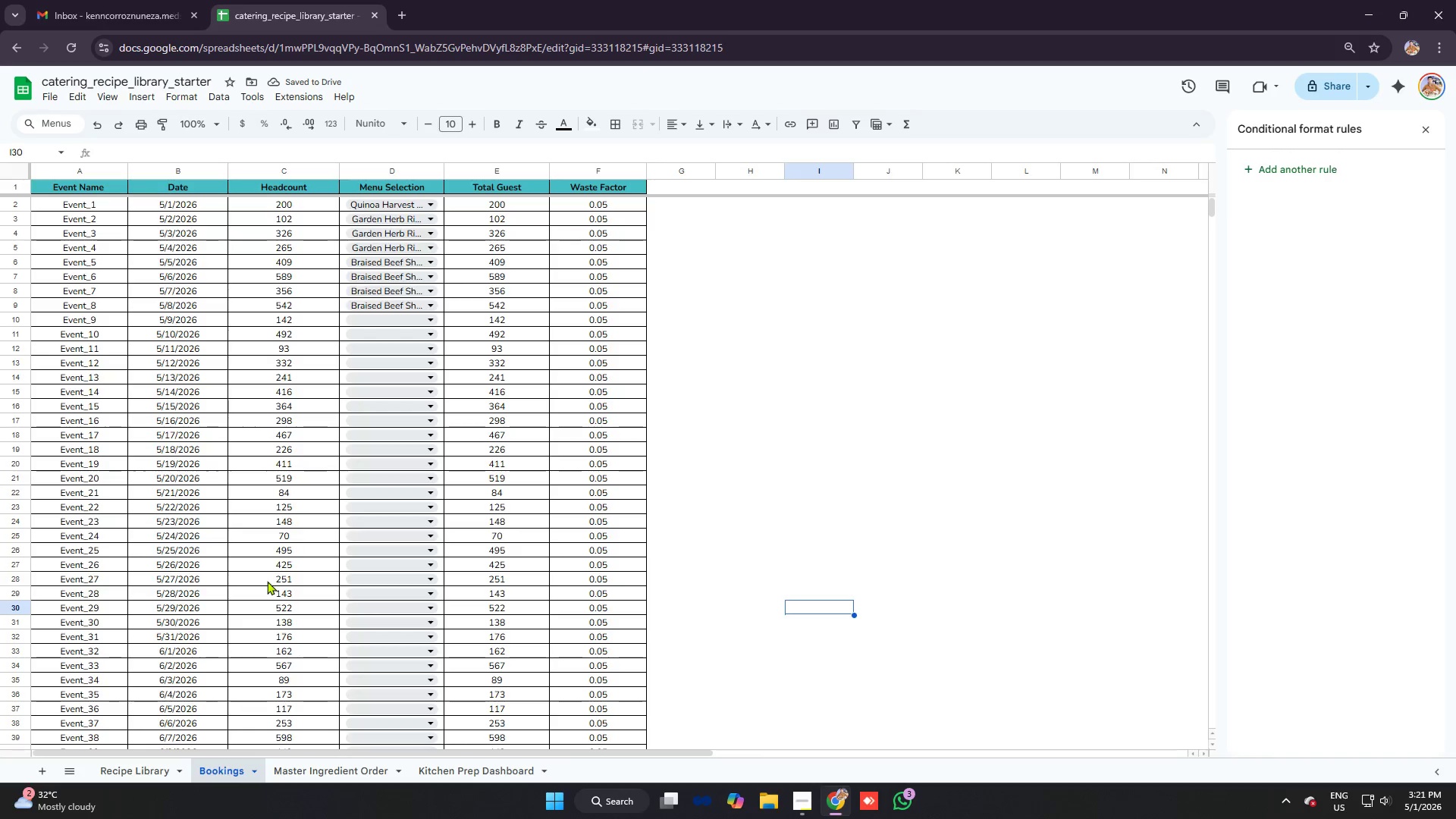 
scroll: coordinate [428, 315], scroll_direction: up, amount: 9.0
 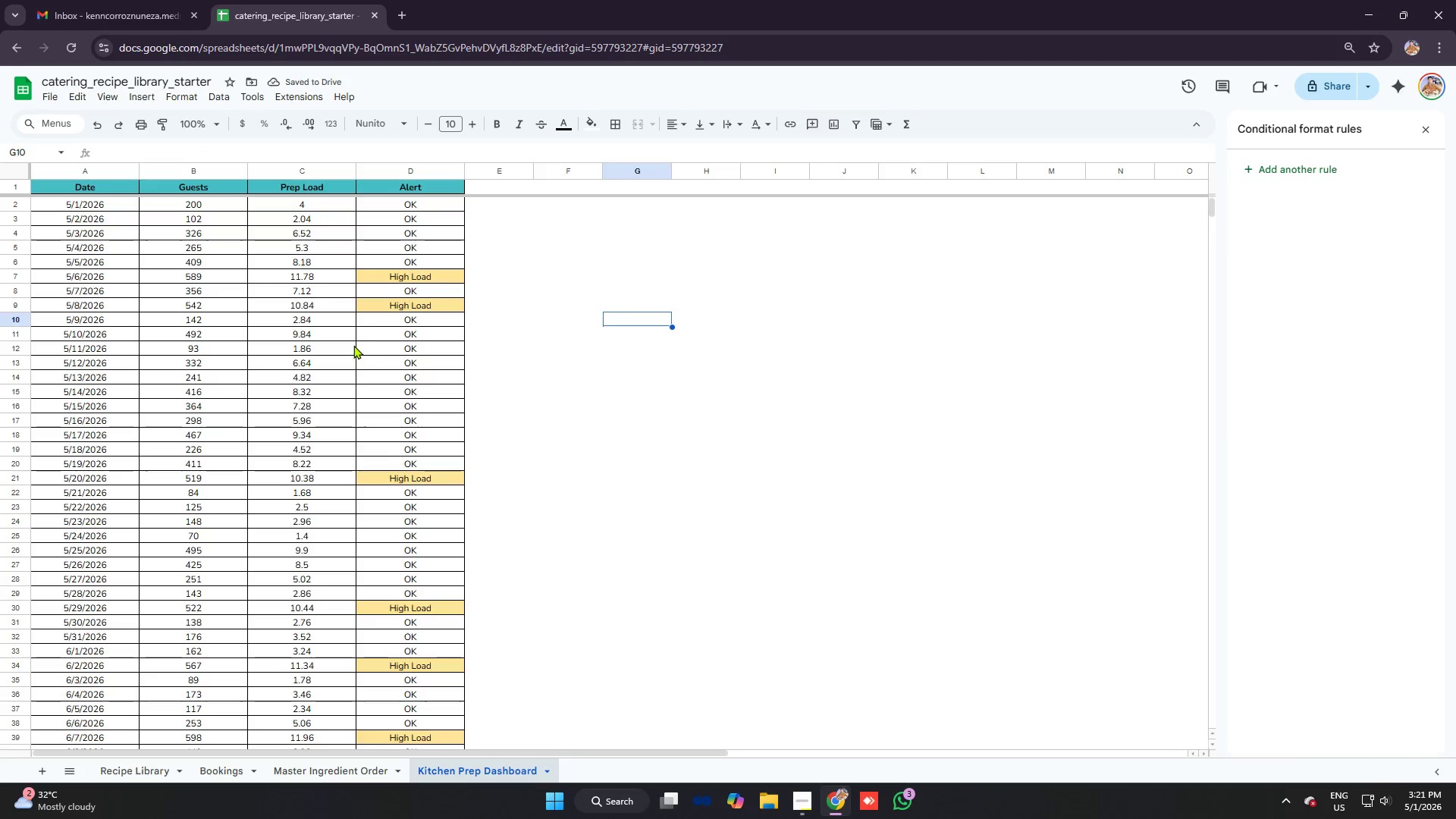 
left_click([402, 469])
 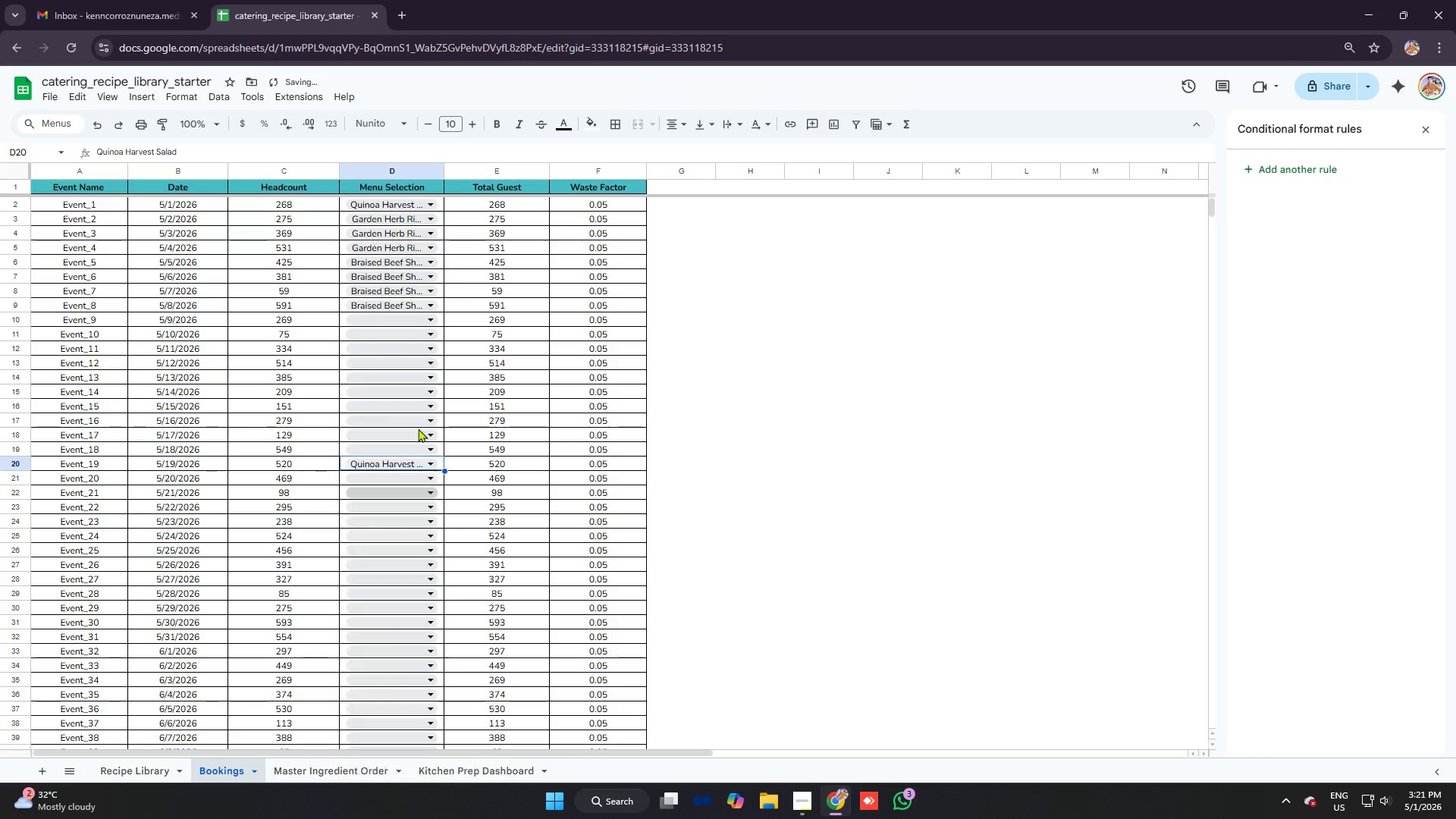 
double_click([425, 367])
 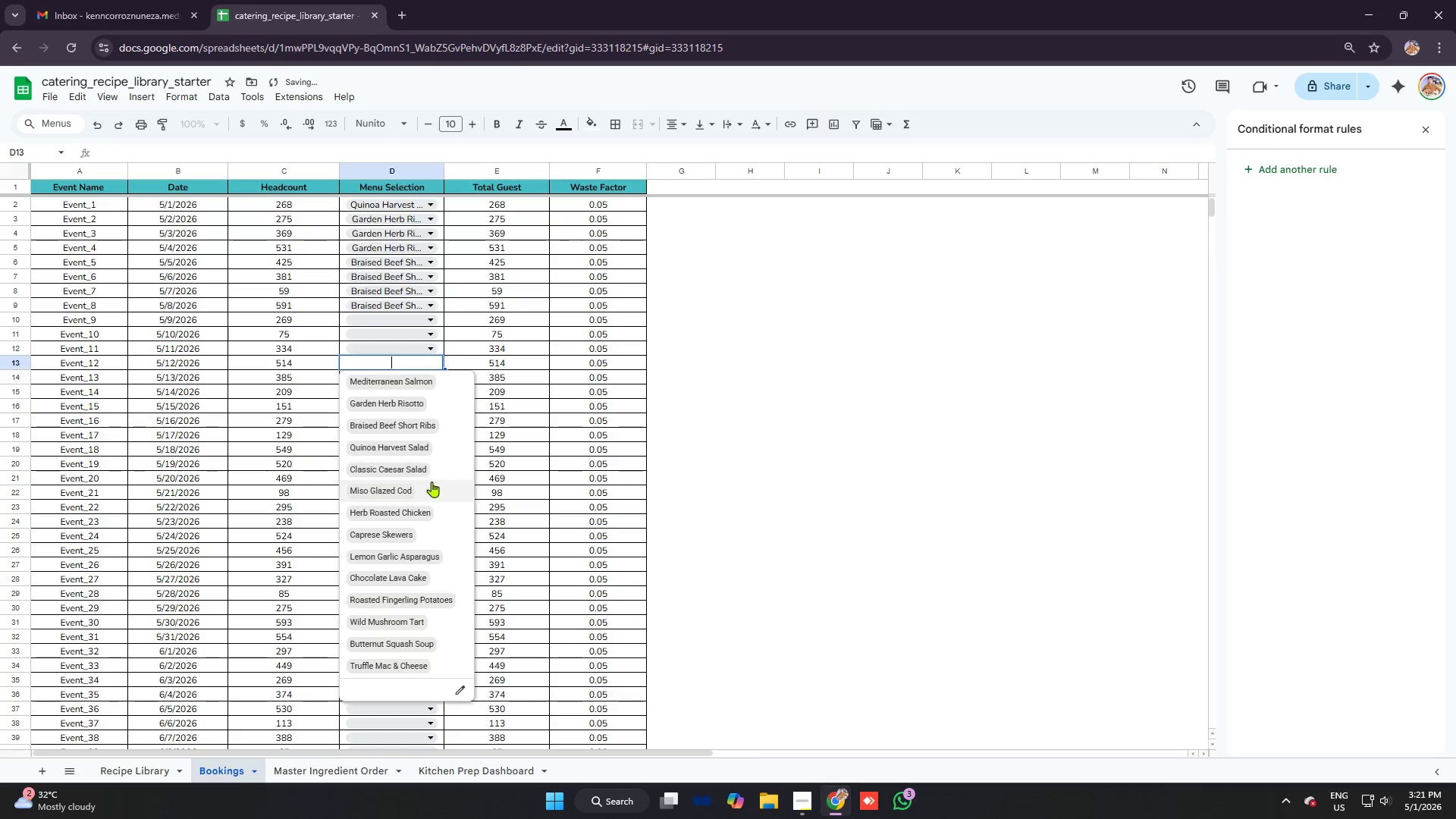 
left_click([431, 482])
 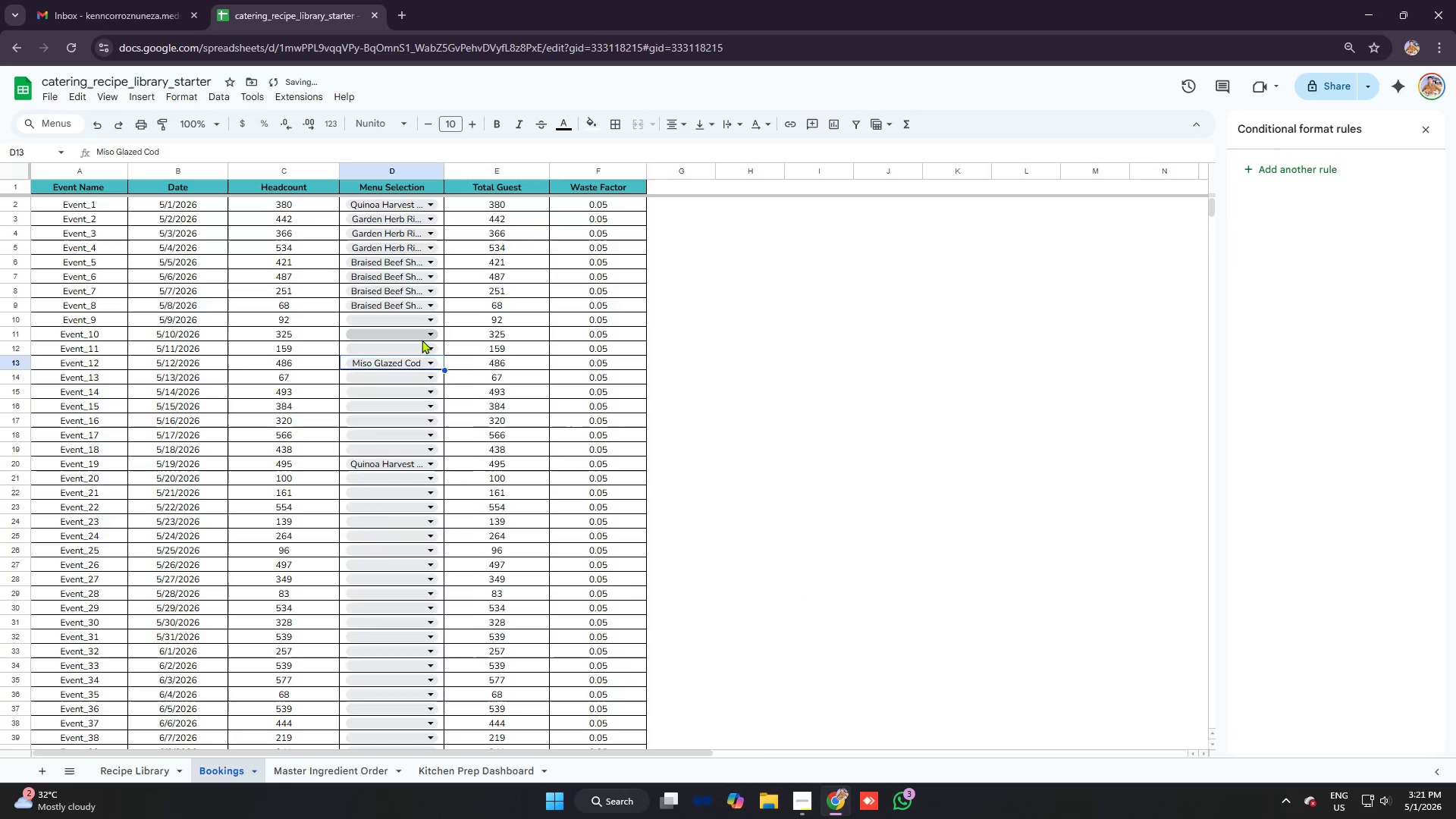 
left_click([422, 340])
 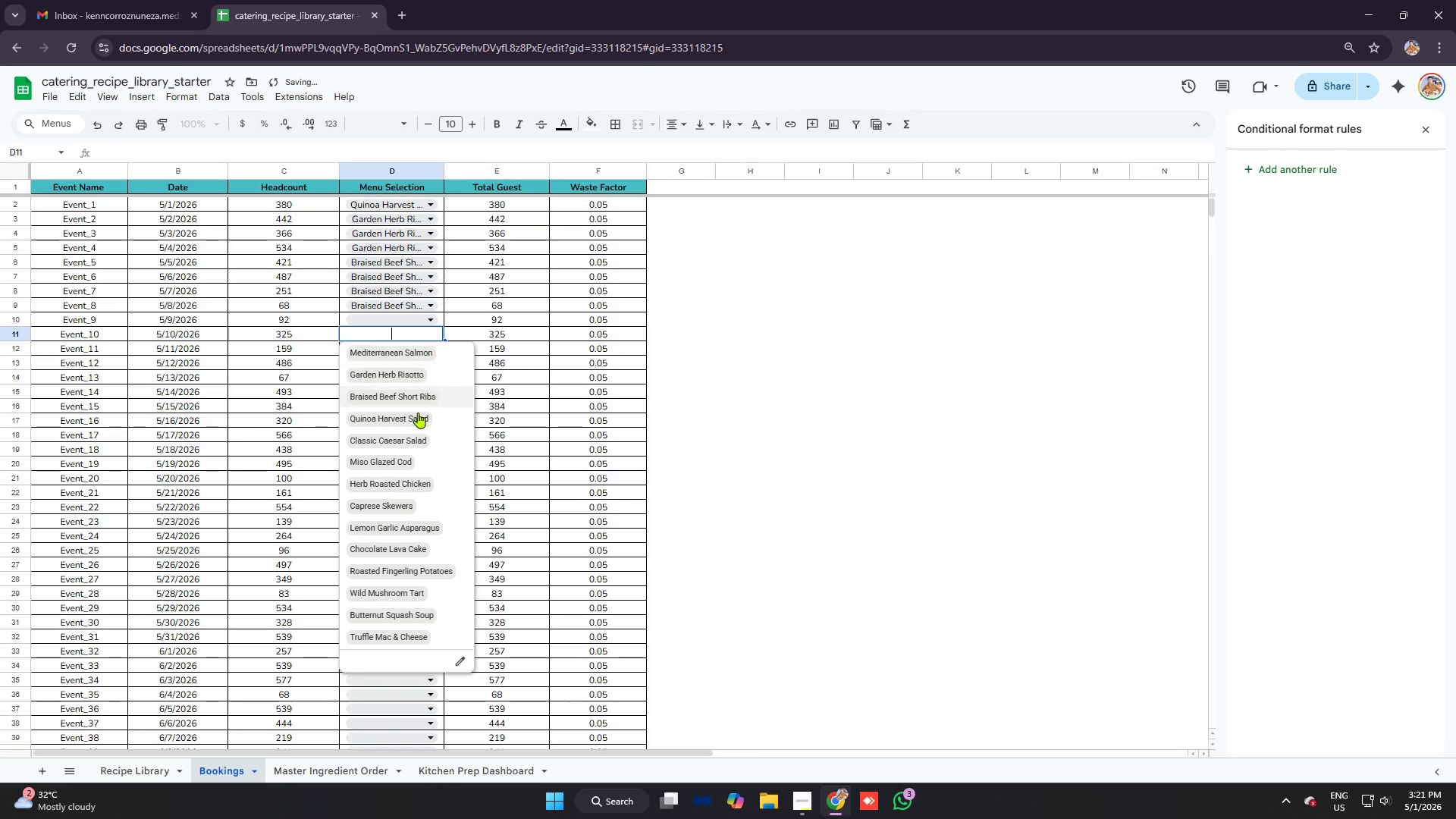 
left_click([418, 418])
 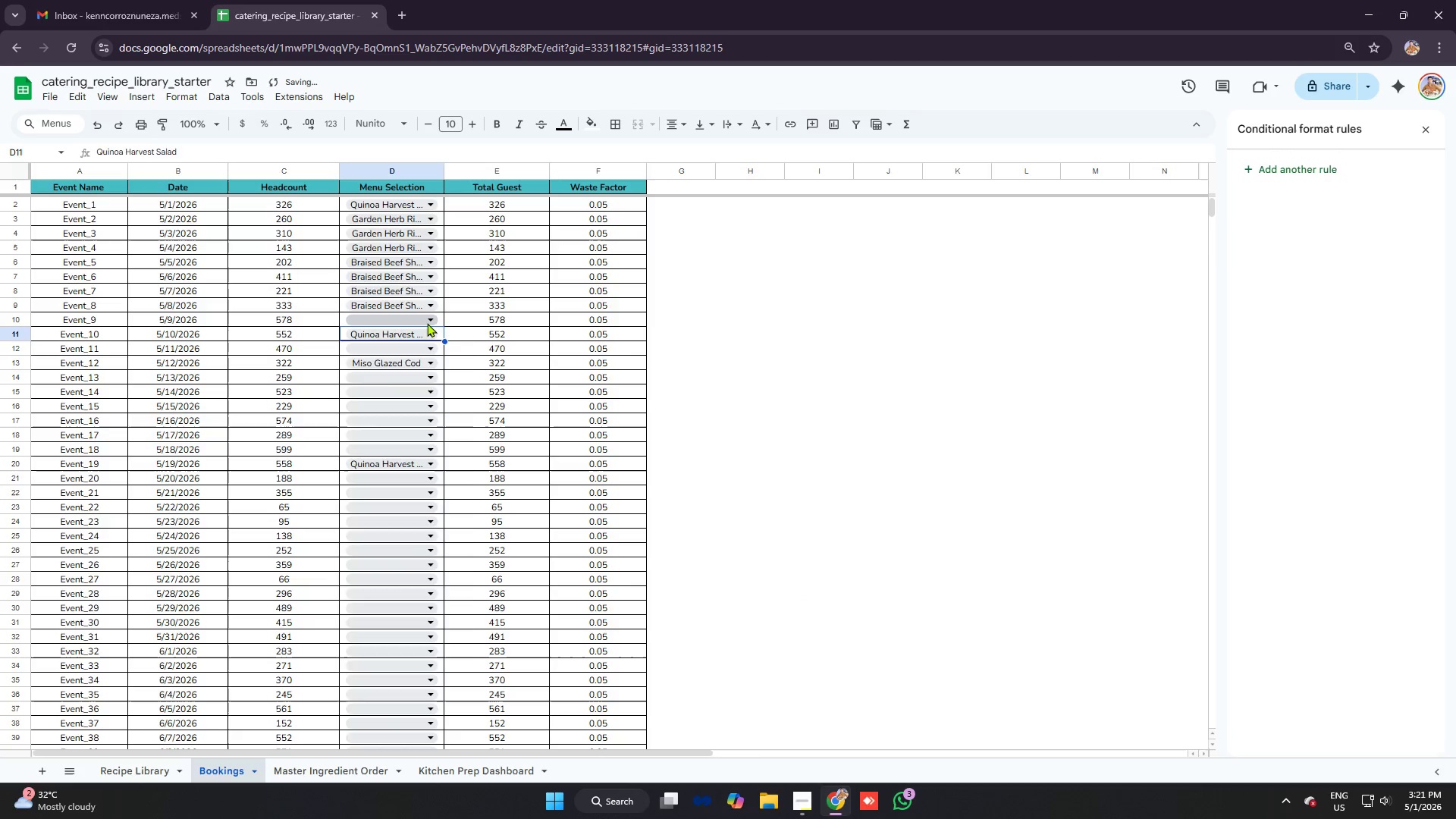 
left_click([427, 323])
 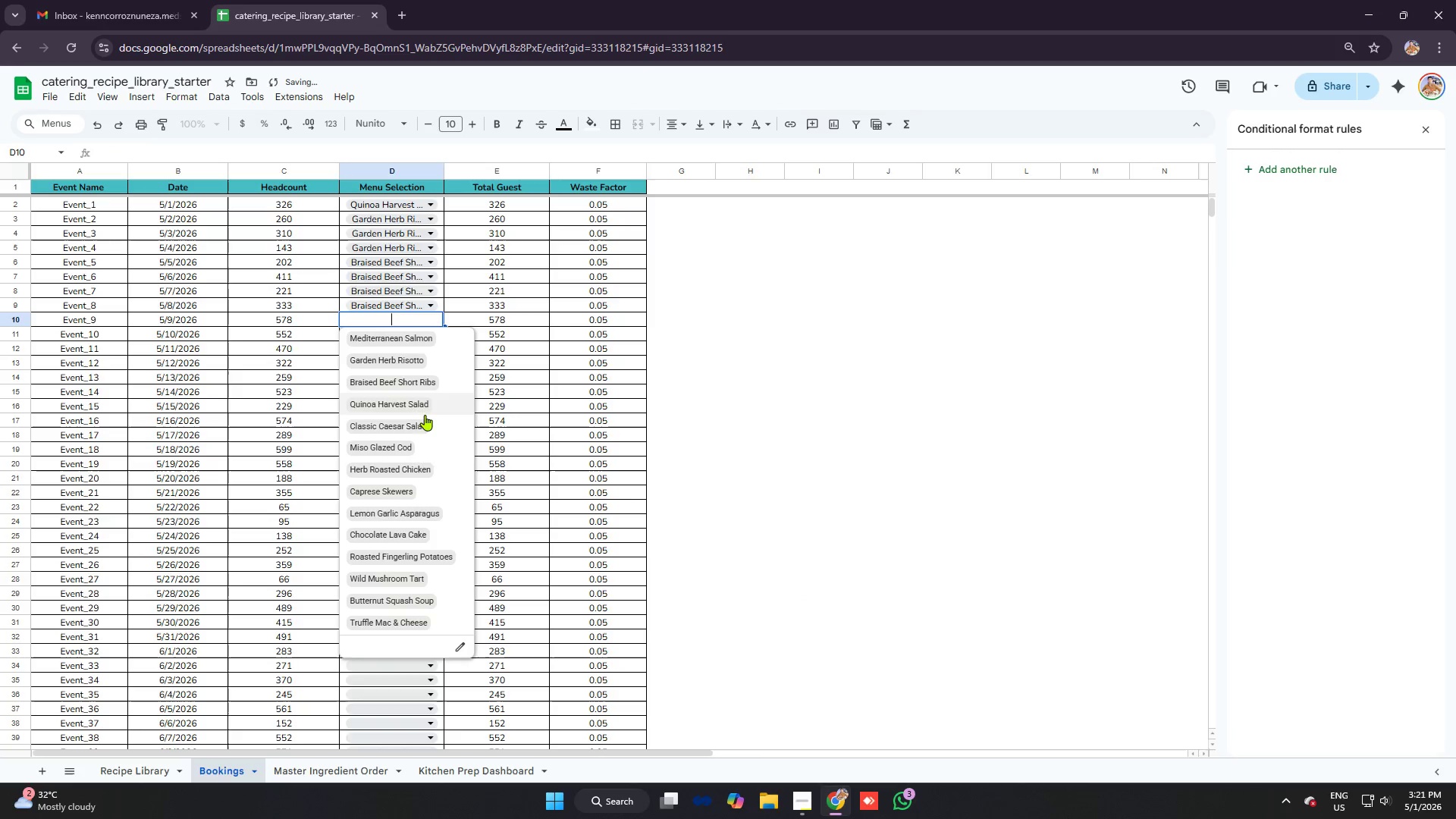 
left_click([425, 416])
 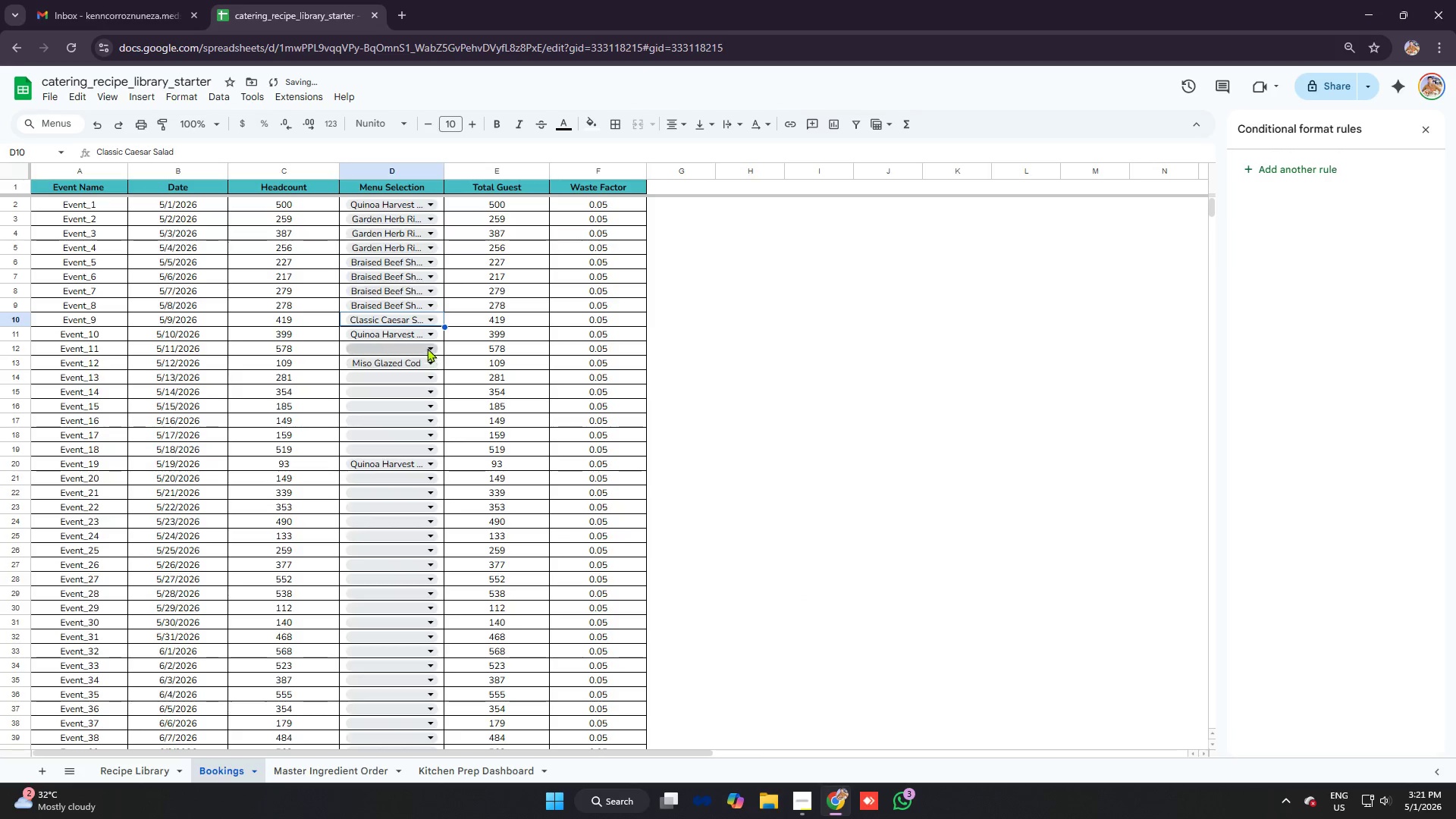 
left_click([427, 344])
 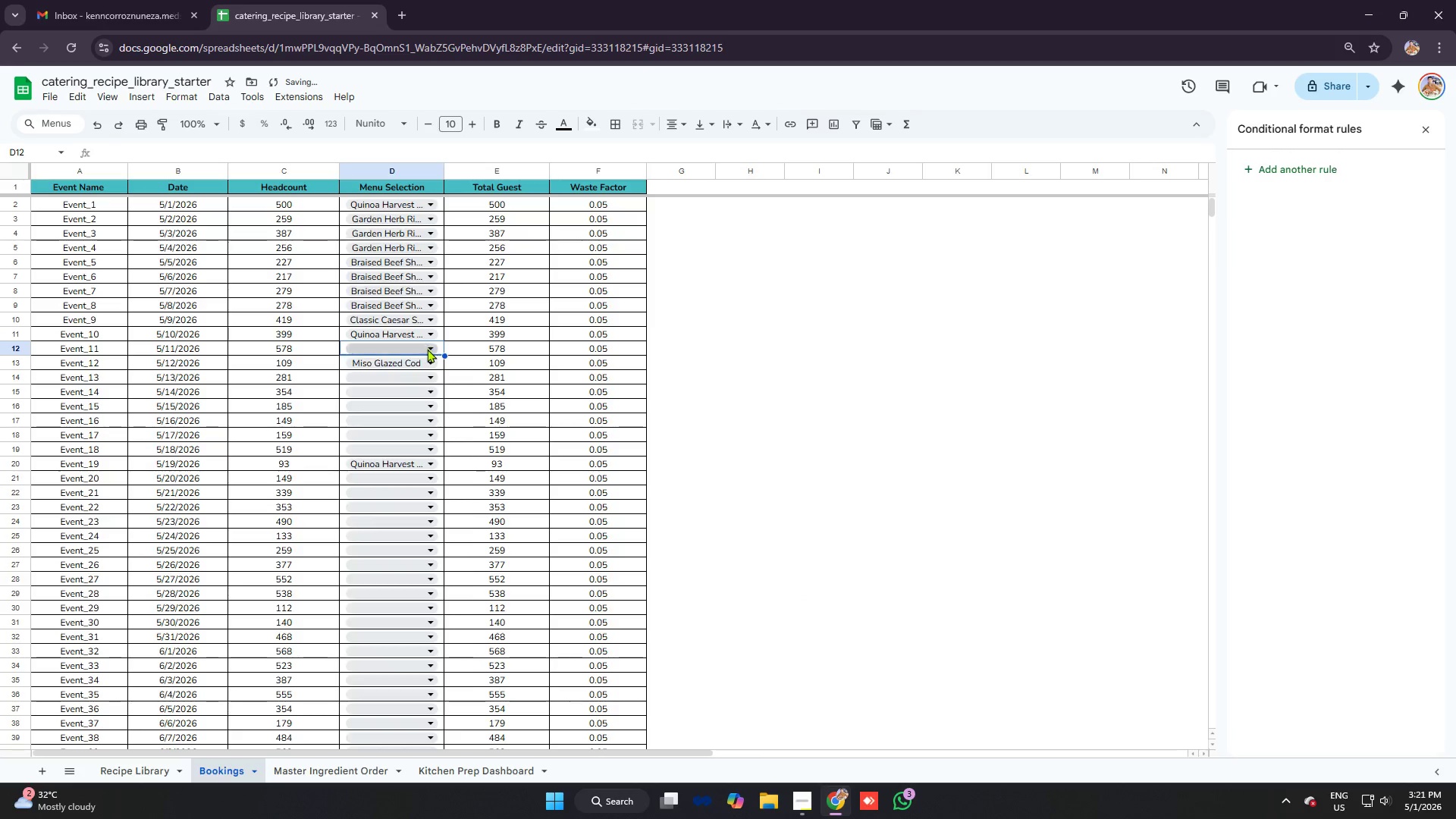 
left_click([427, 349])
 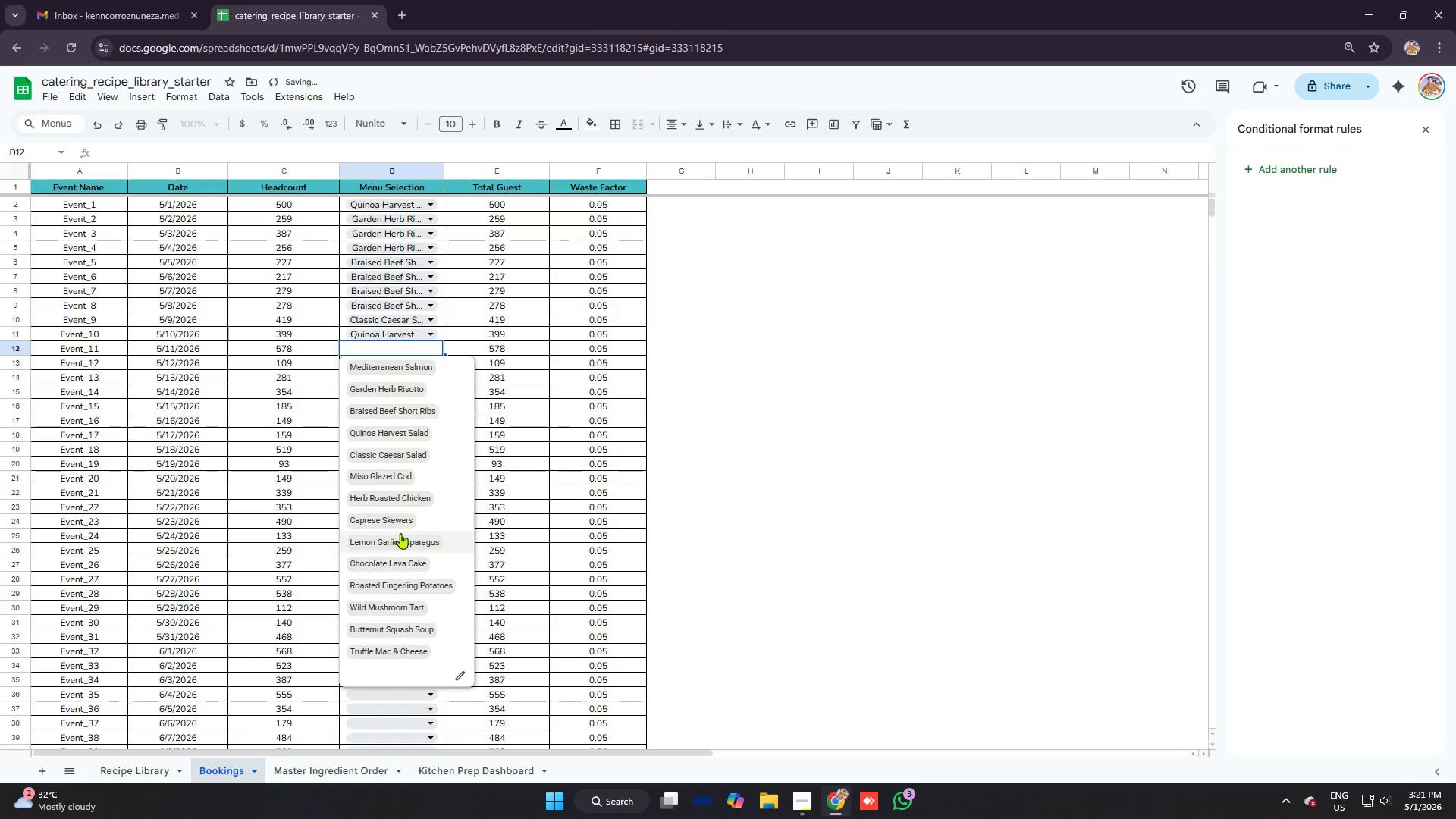 
left_click([401, 535])
 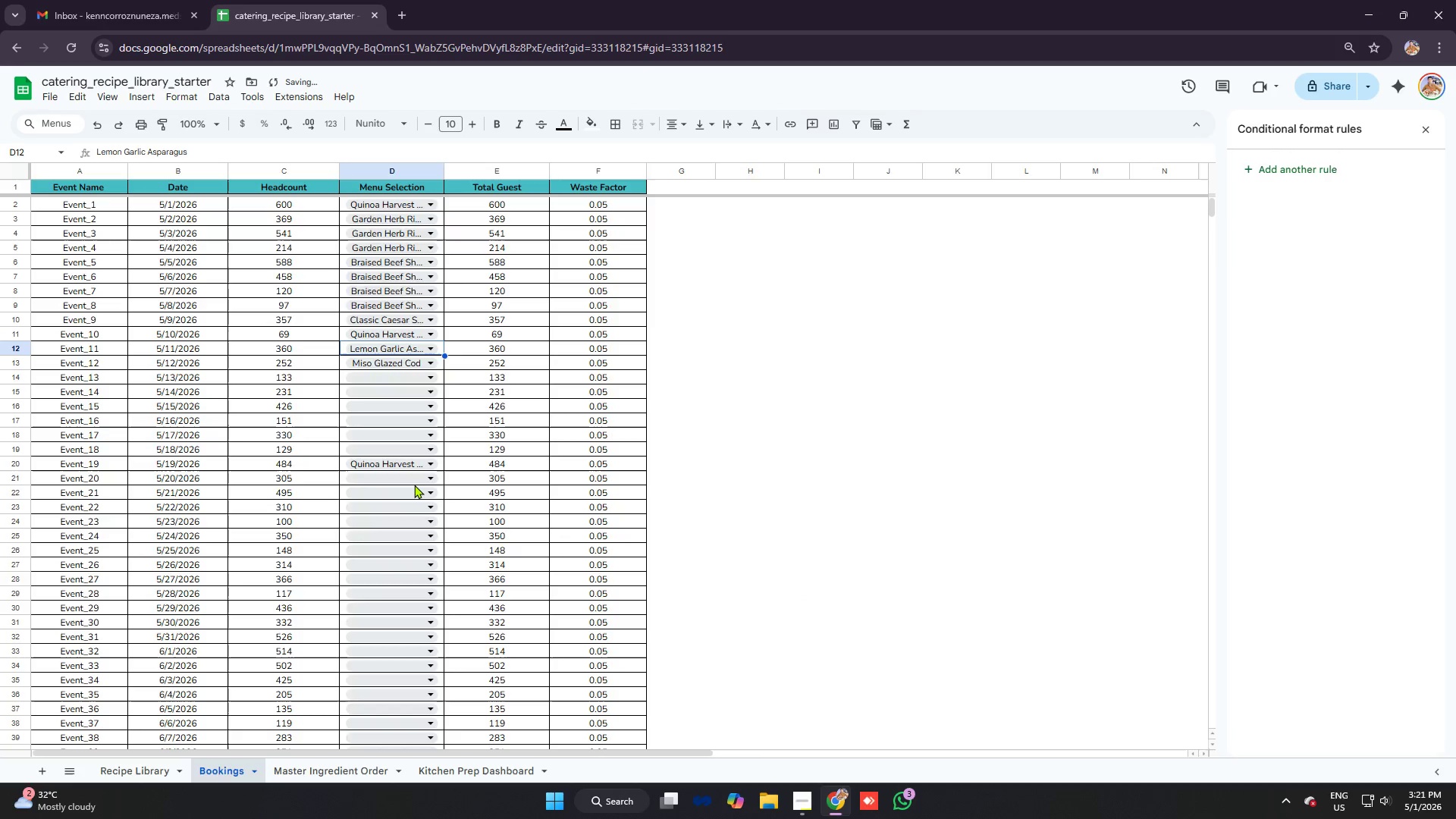 
left_click([414, 485])
 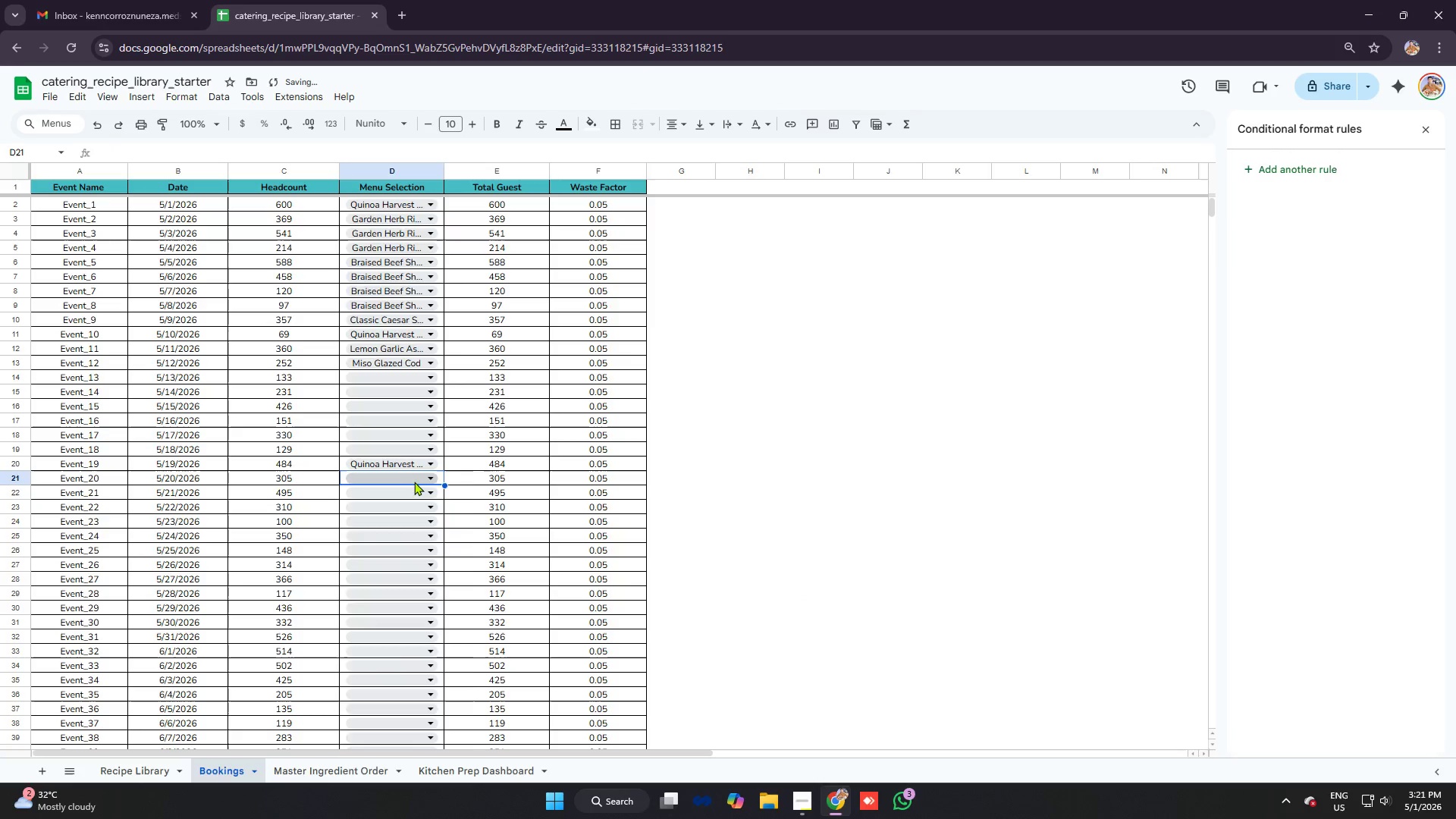 
left_click([415, 480])
 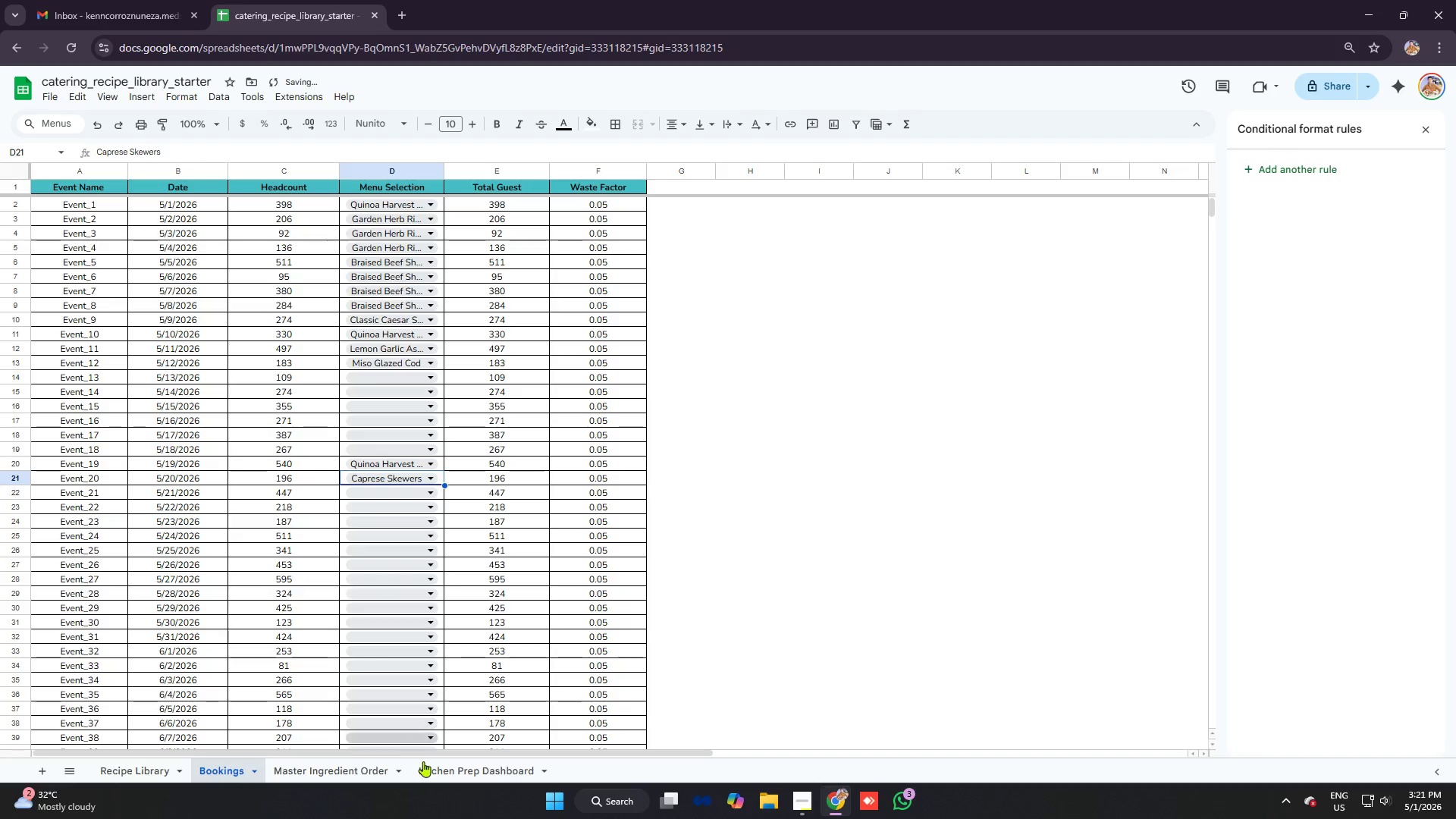 
left_click([441, 758])
 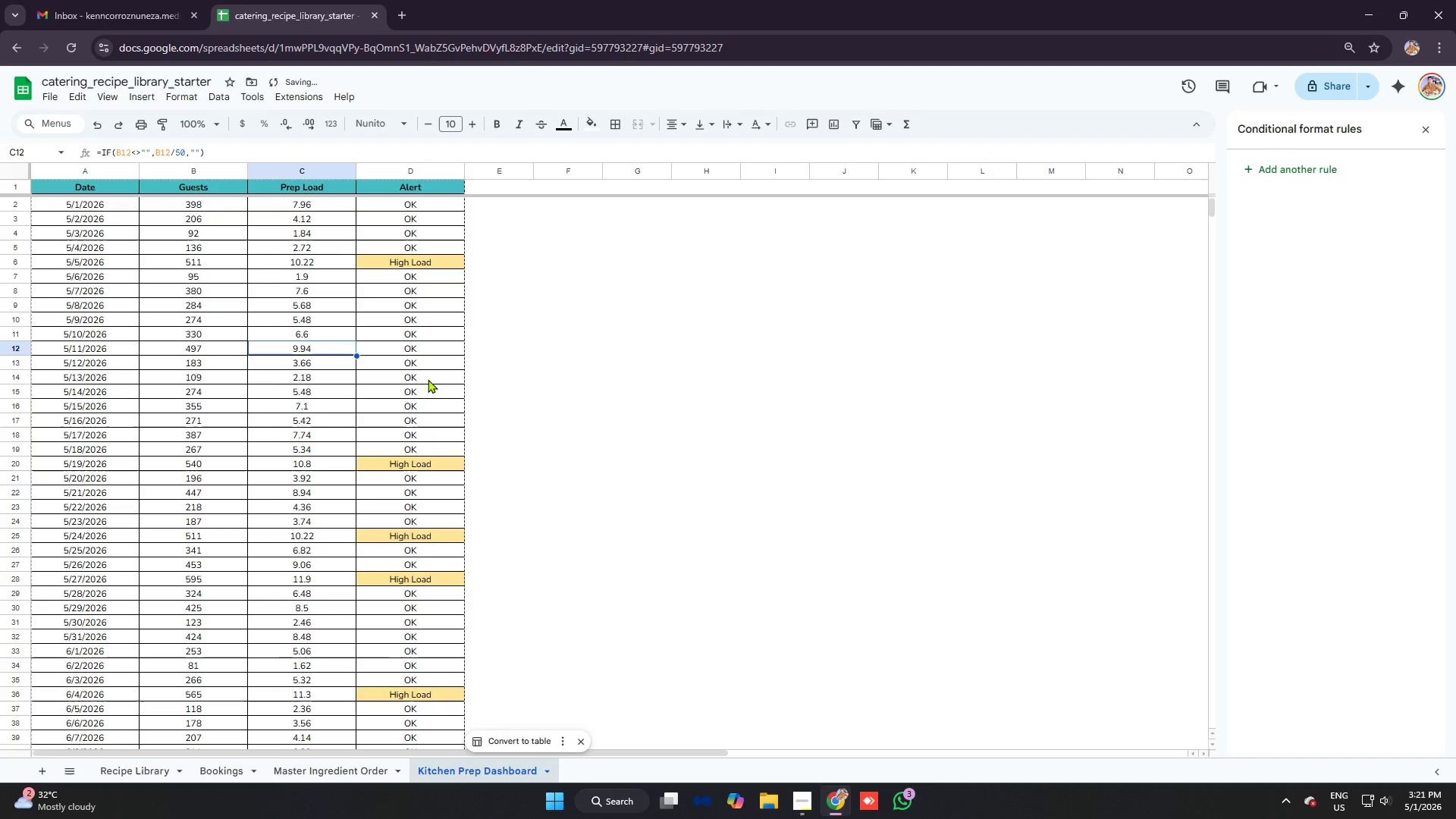 
scroll: coordinate [413, 328], scroll_direction: up, amount: 12.0
 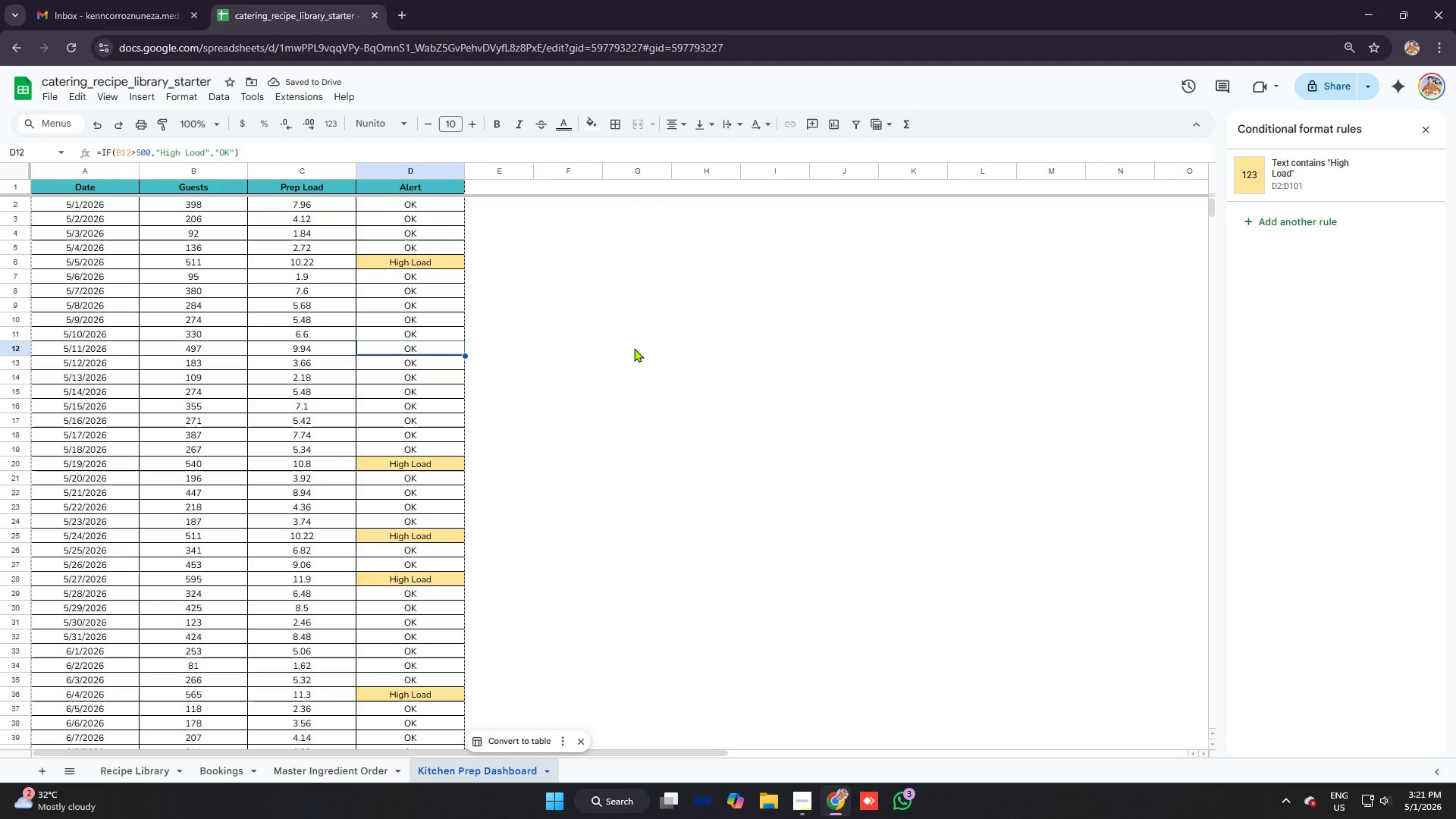 
left_click([634, 348])
 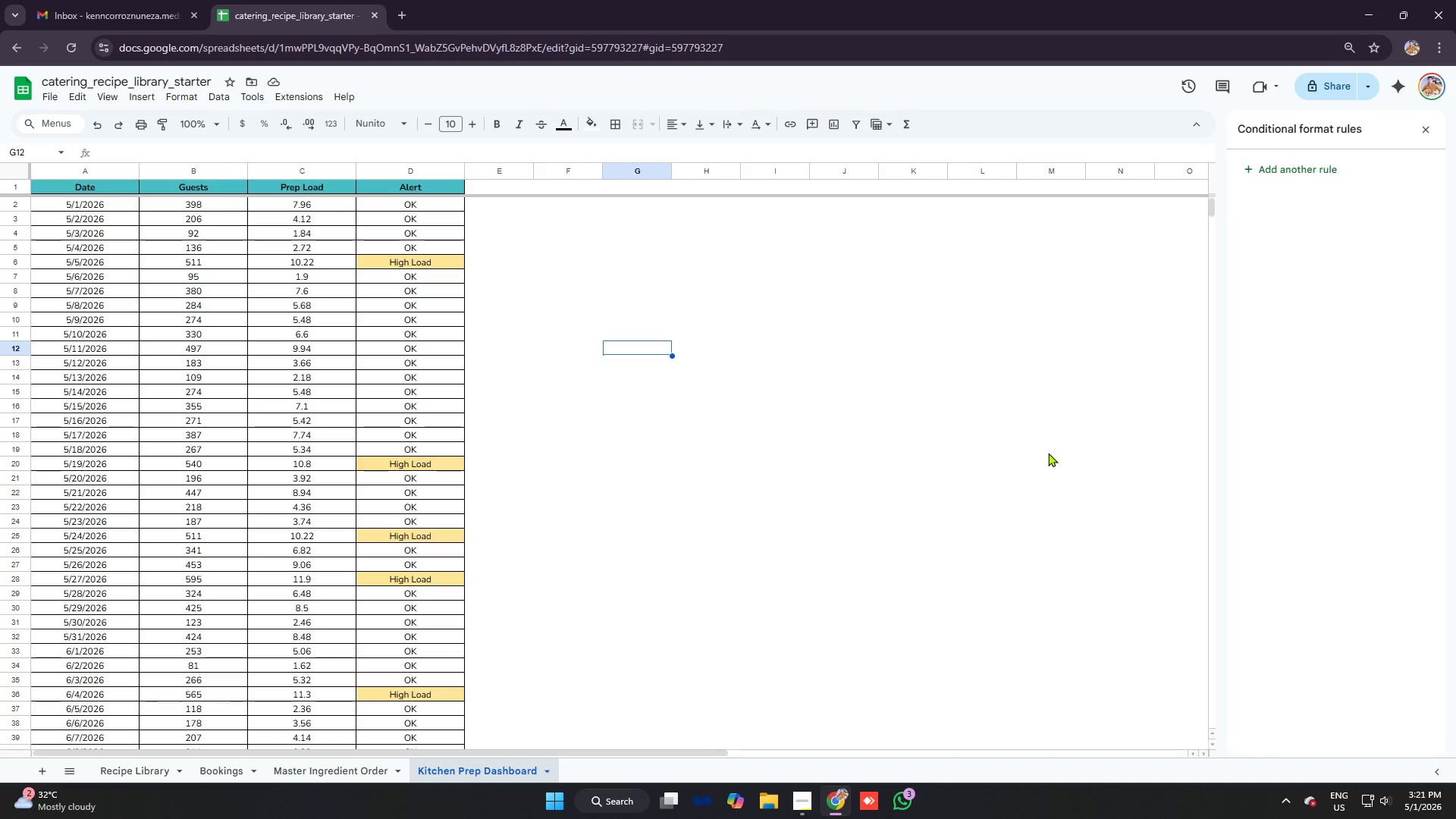 
wait(19.22)
 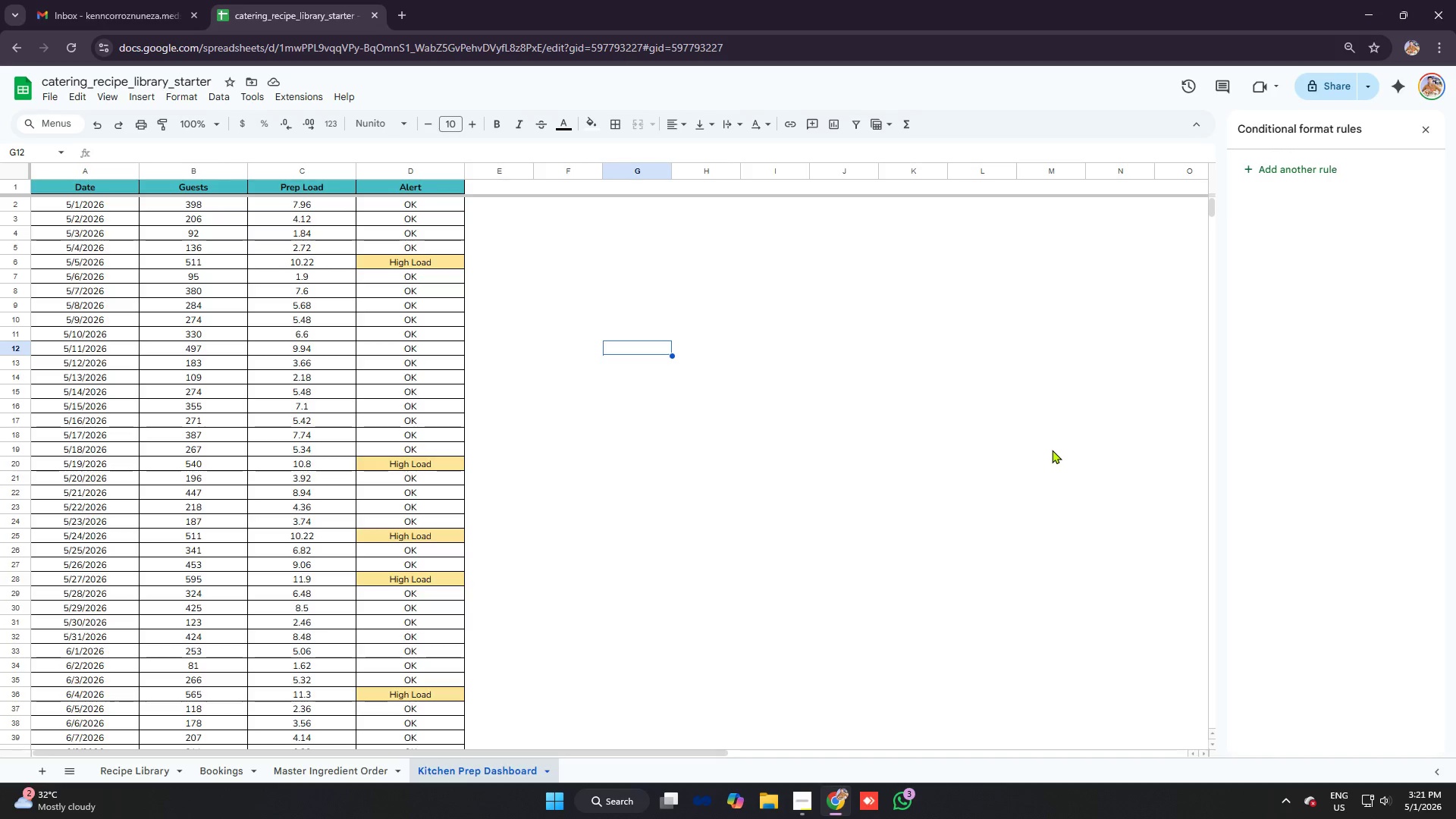 
key(Alt+AltLeft)
 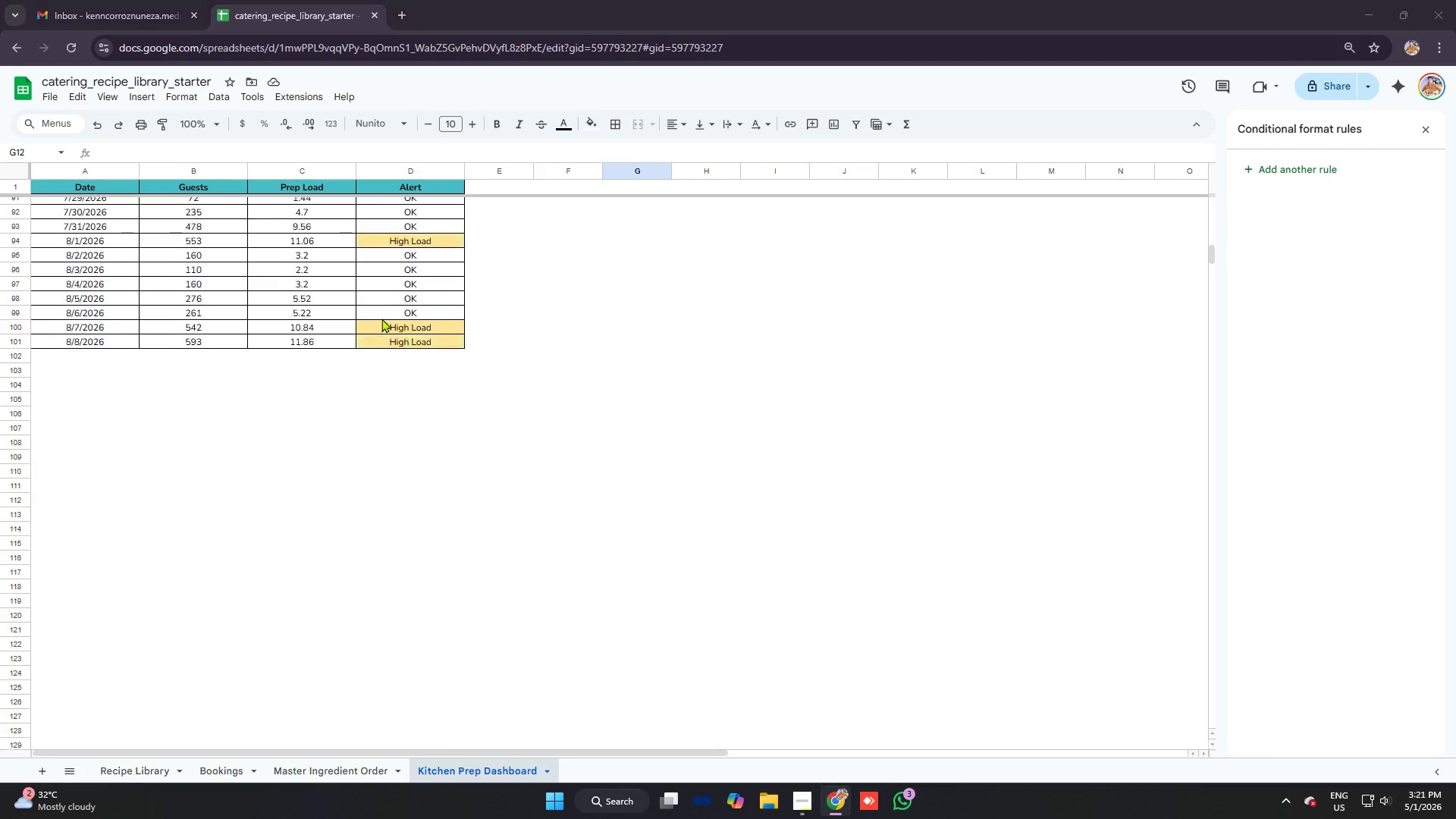 
key(Alt+Tab)